 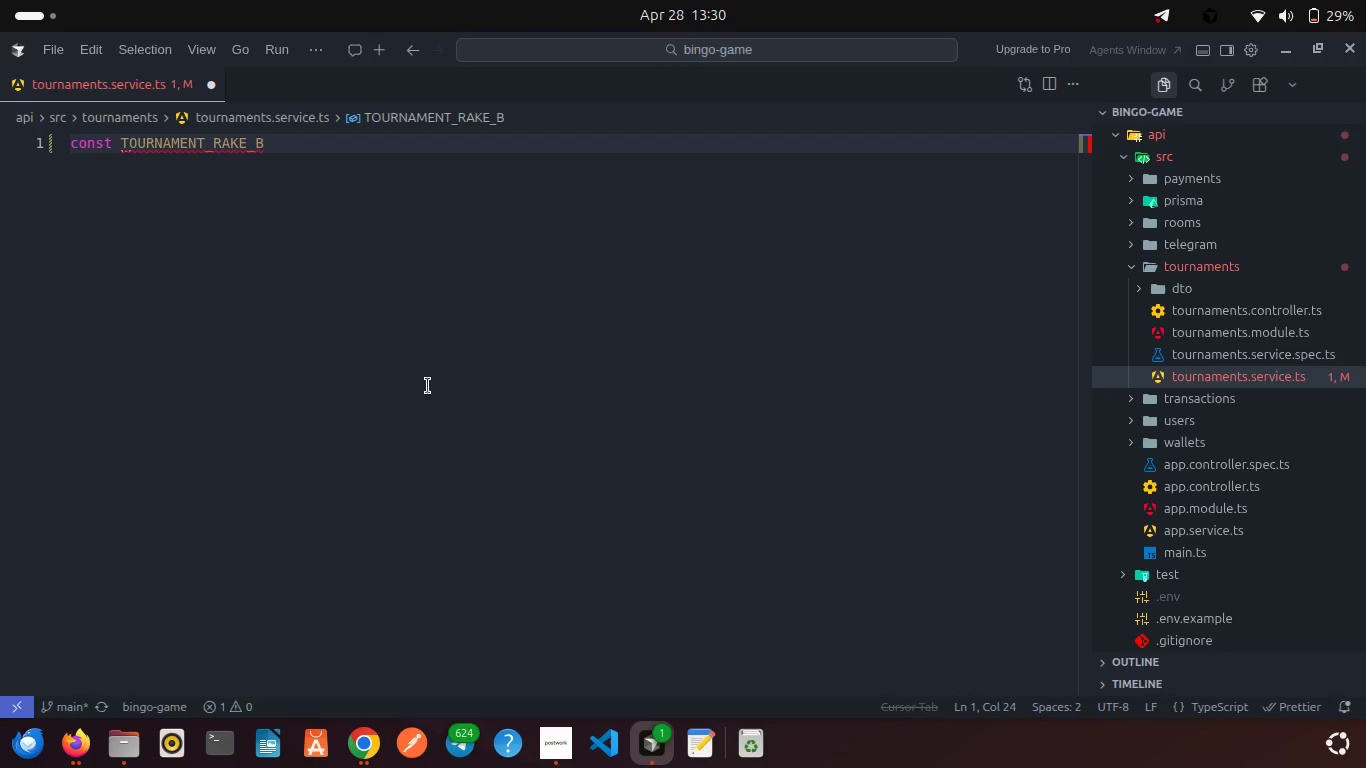 
key(Enter)
 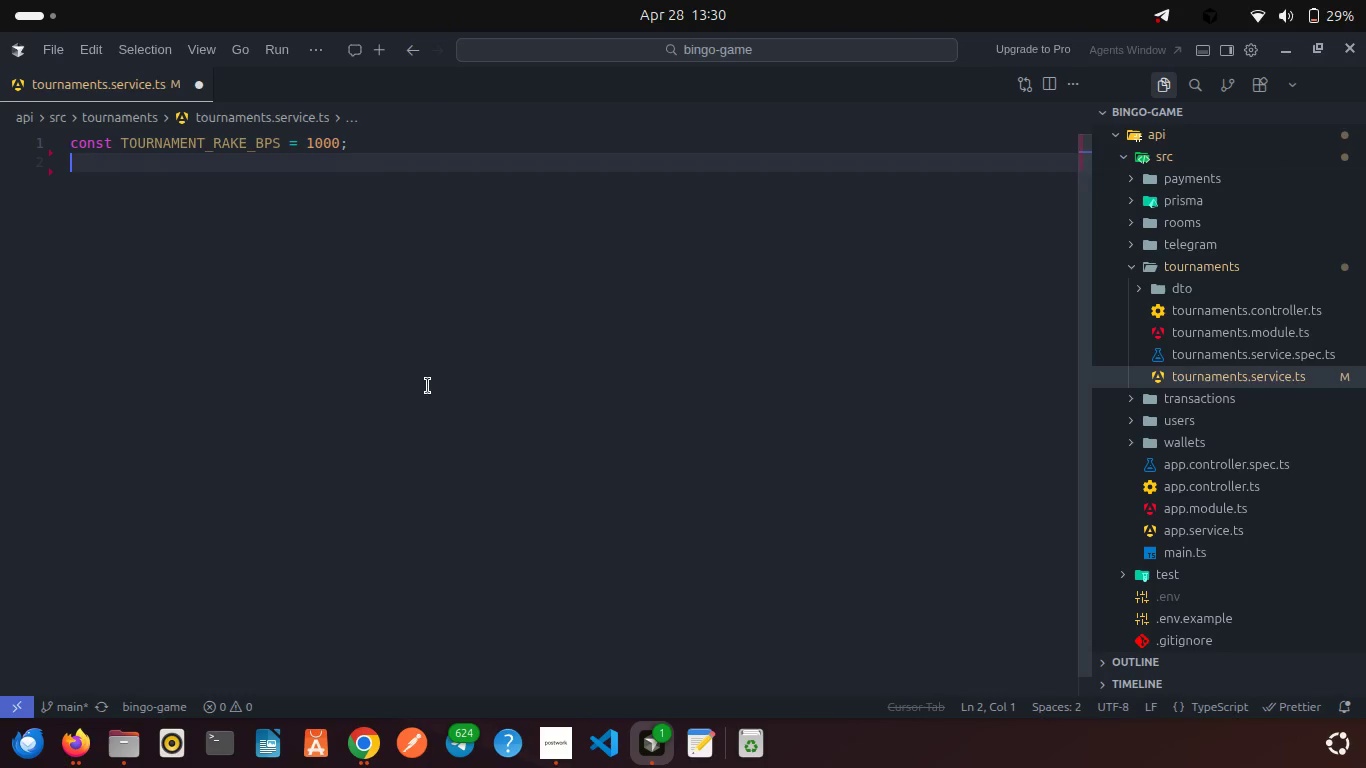 
key(Enter)
 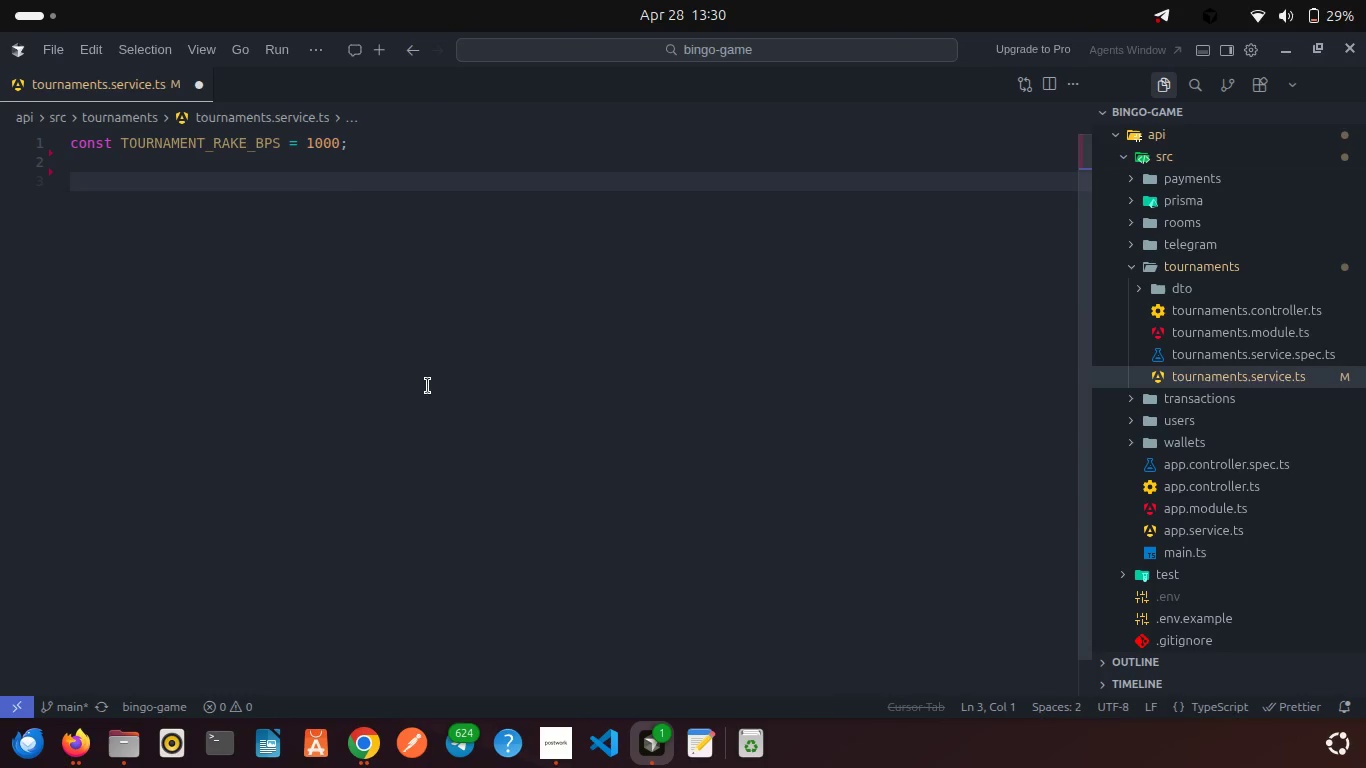 
type(2INJE)
key(Backspace)
key(Backspace)
key(Backspace)
key(Backspace)
key(Backspace)
type(!inj)
key(Backspace)
key(Backspace)
key(Backspace)
key(Backspace)
type(@Ij)
key(Backspace)
type(njectba)
 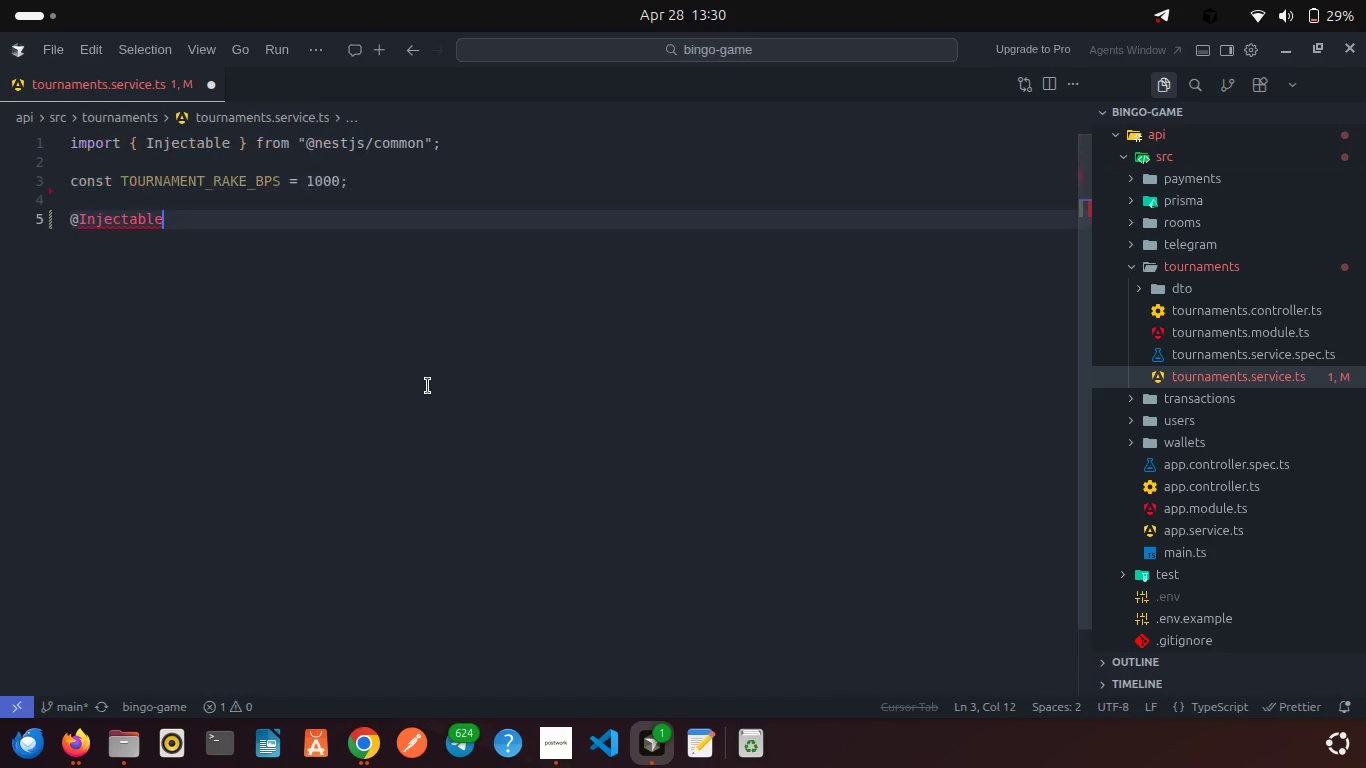 
 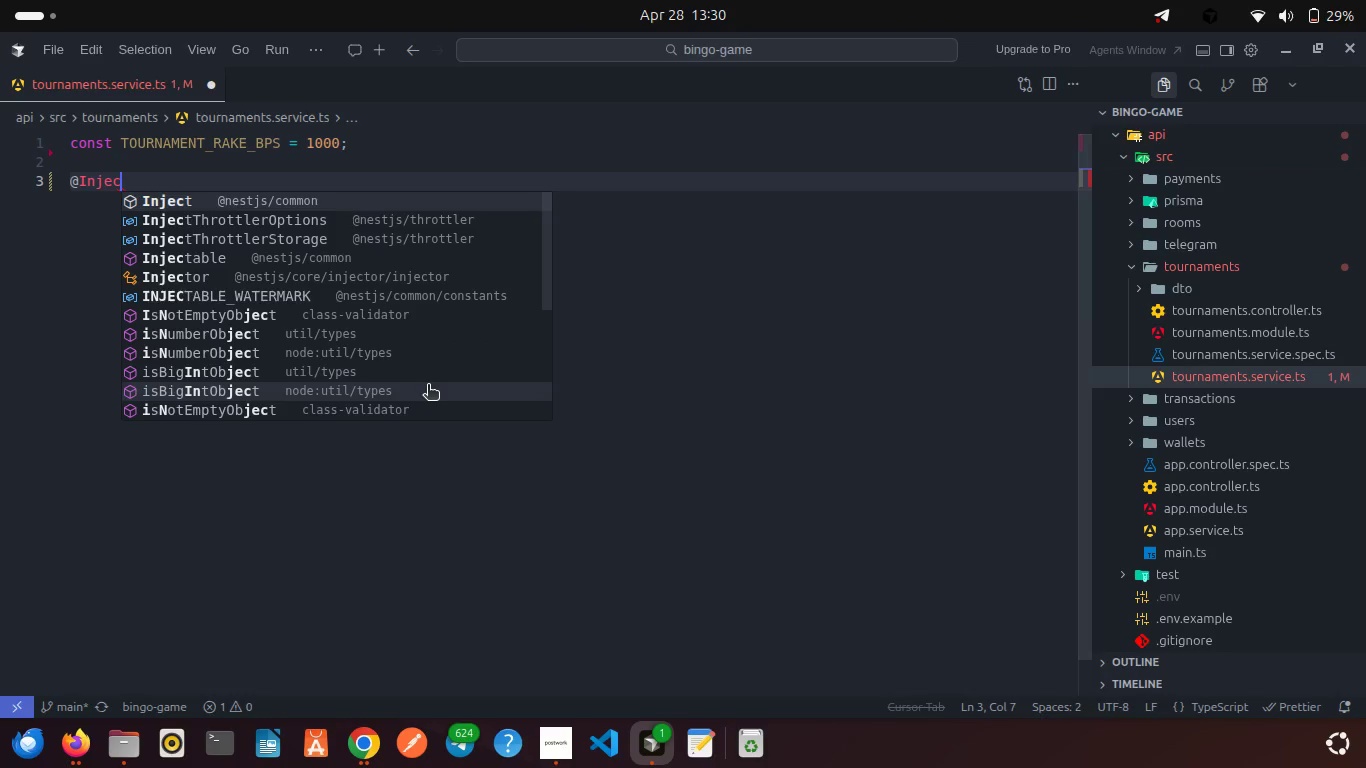 
key(Enter)
 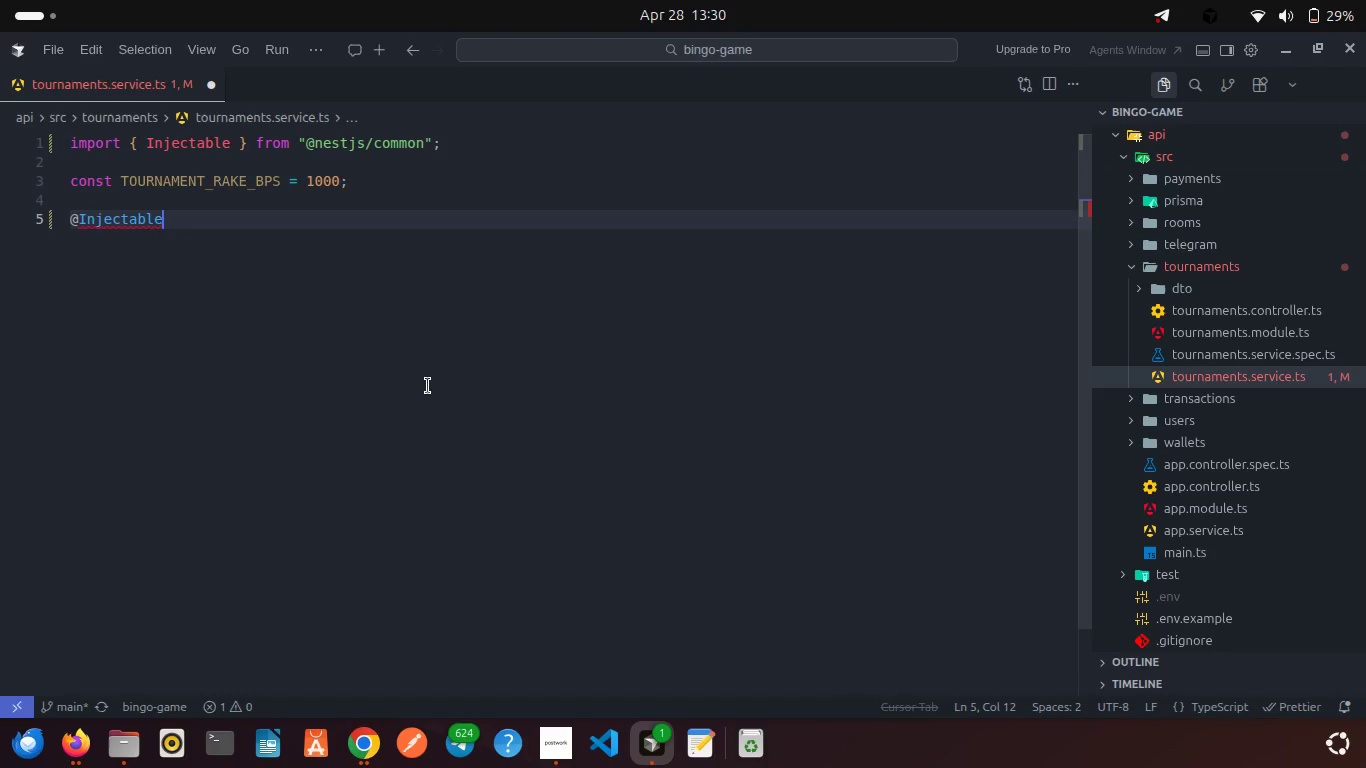 
type(())
 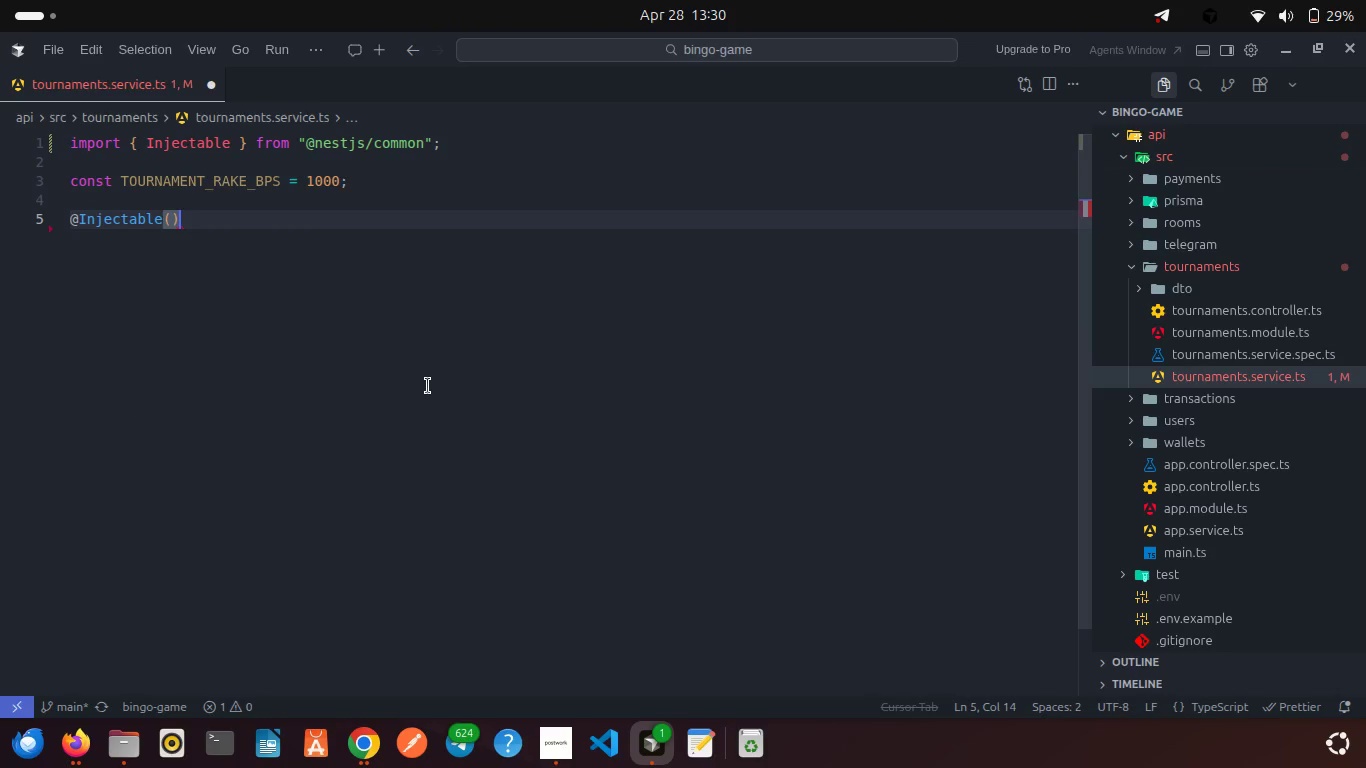 
key(Enter)
 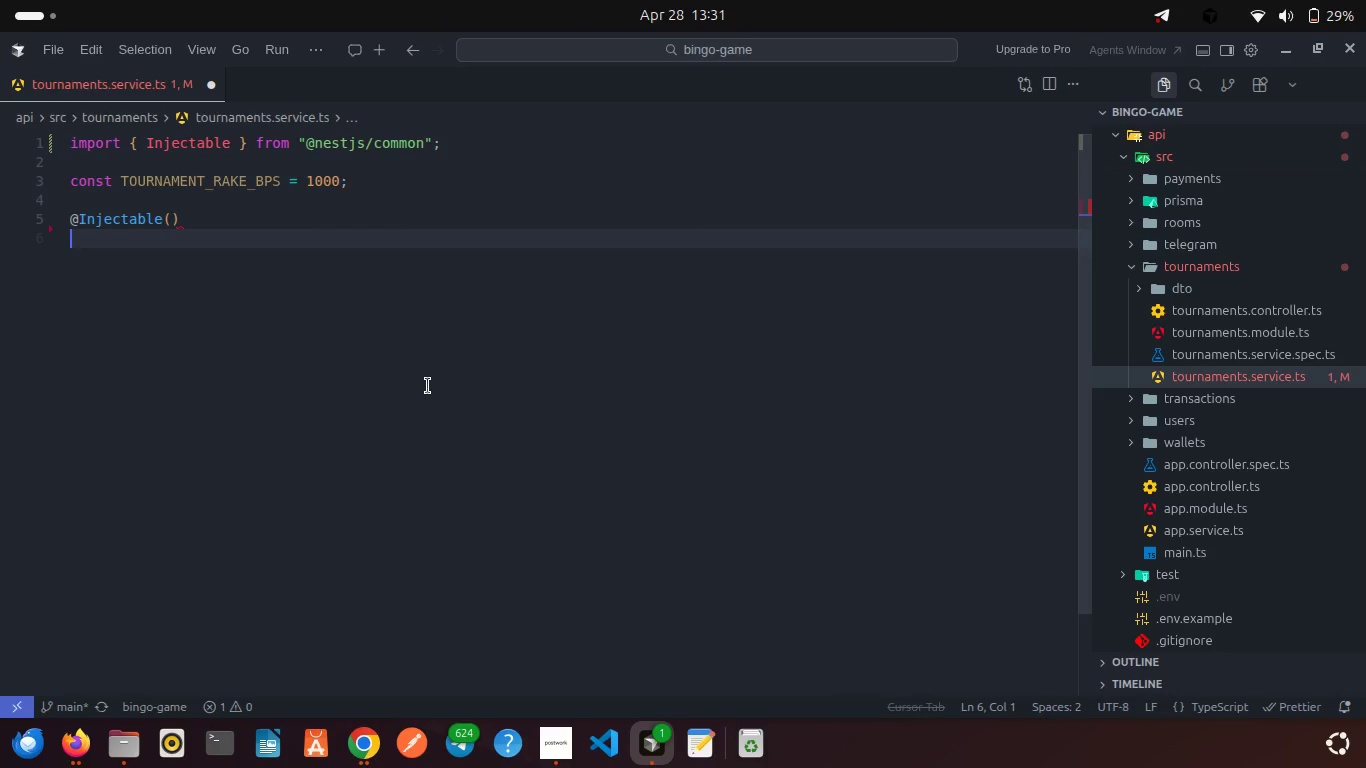 
type(export calls)
key(Backspace)
key(Backspace)
key(Backspace)
key(Backspace)
key(Backspace)
type(class TournamentService {)
 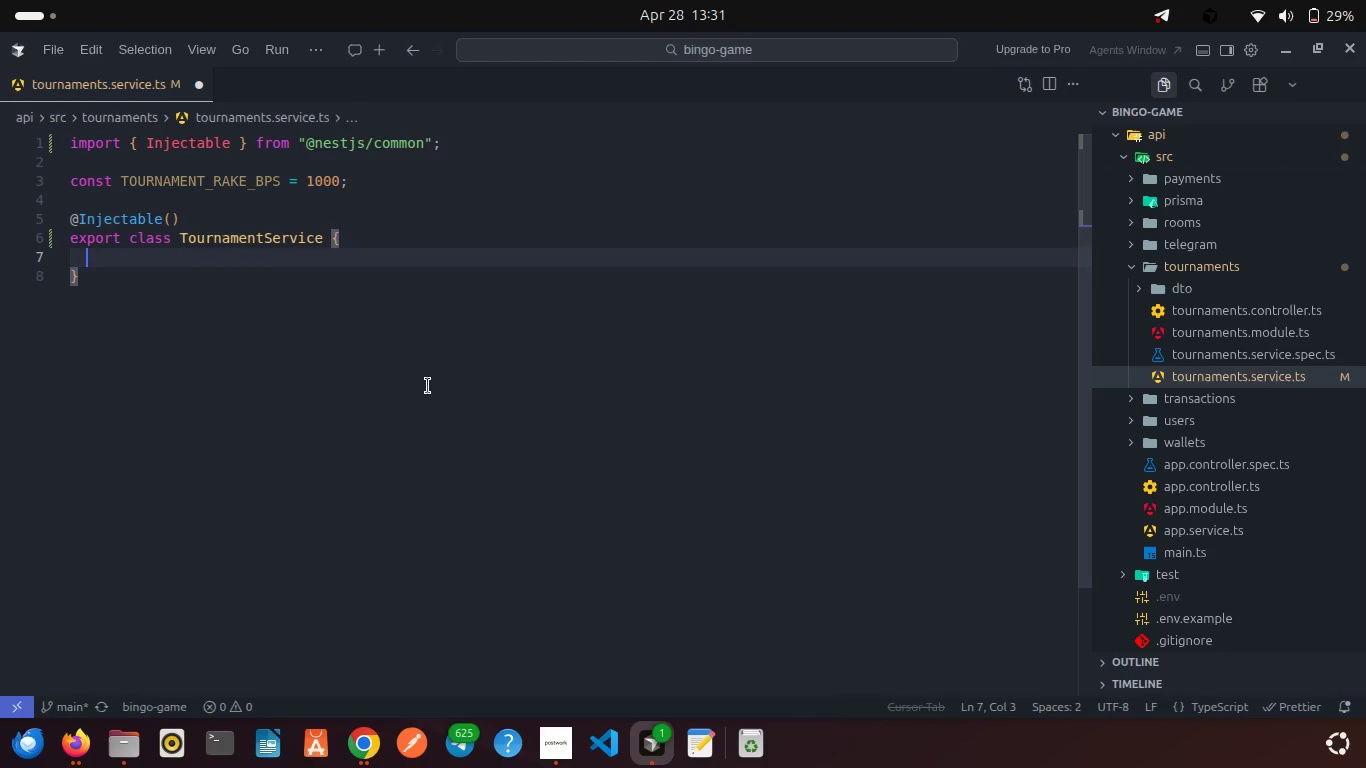 
 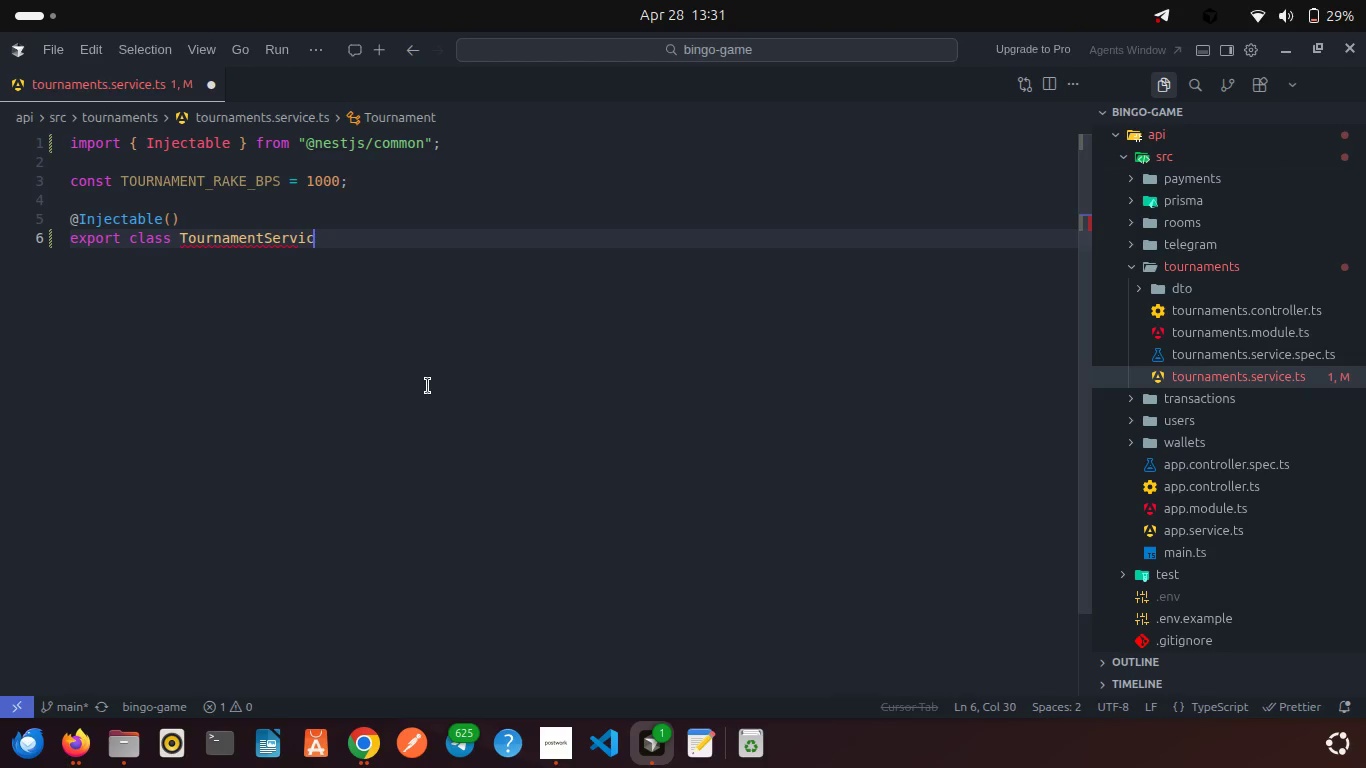 
key(Enter)
 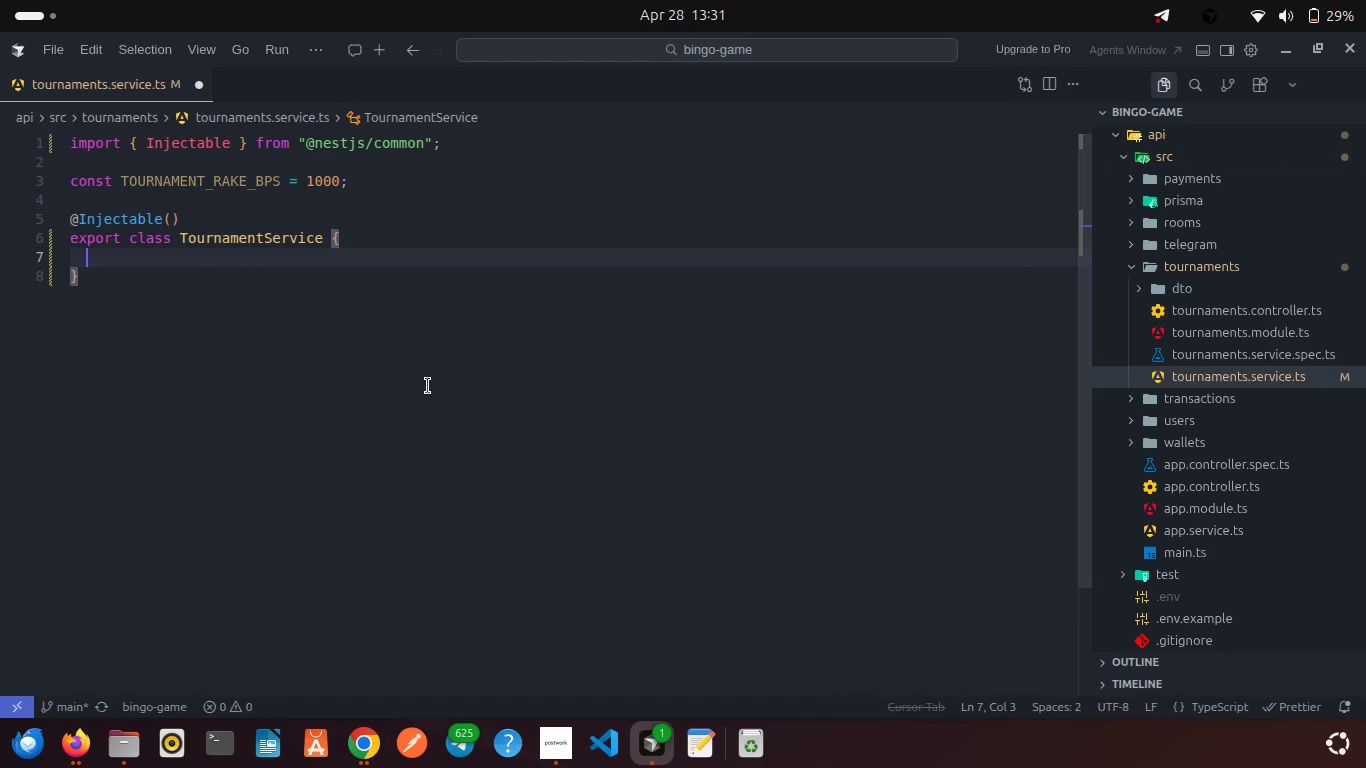 
type(private stat)
 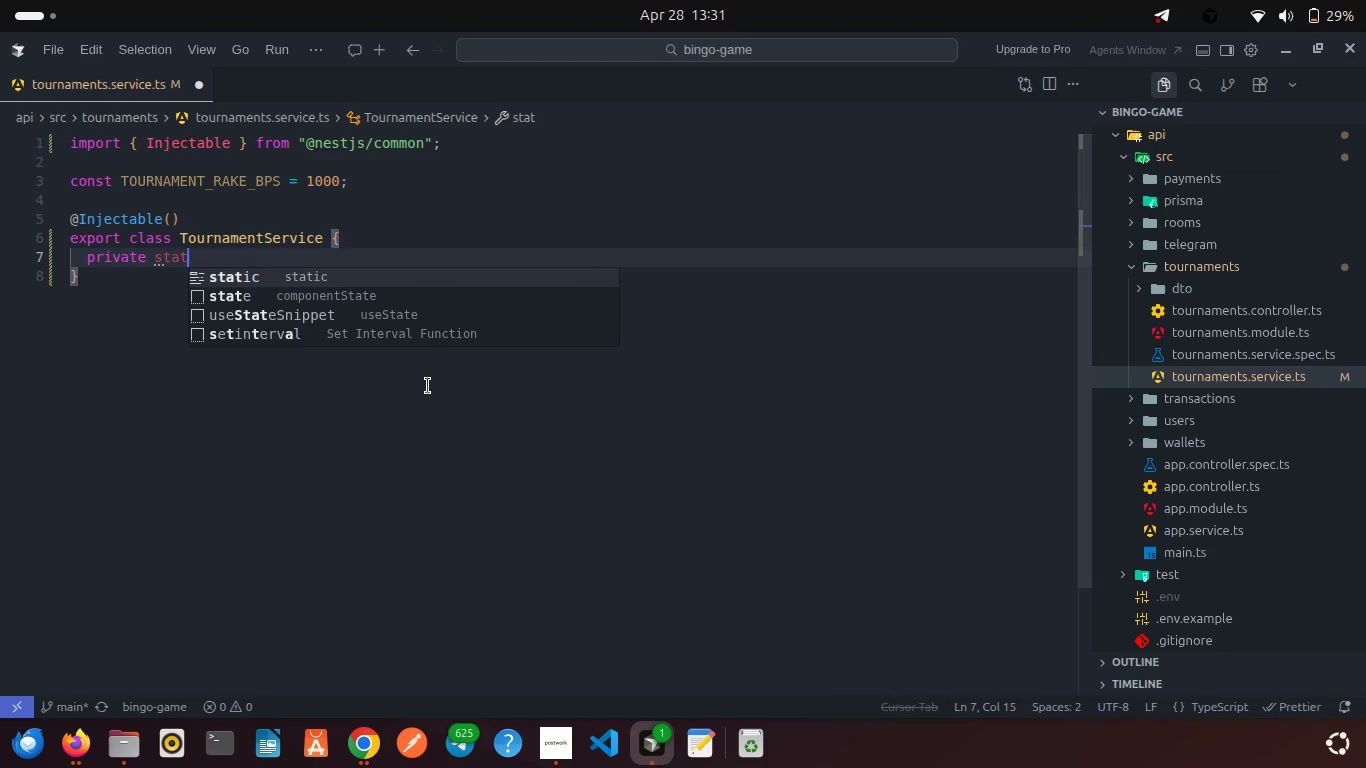 
key(Enter)
 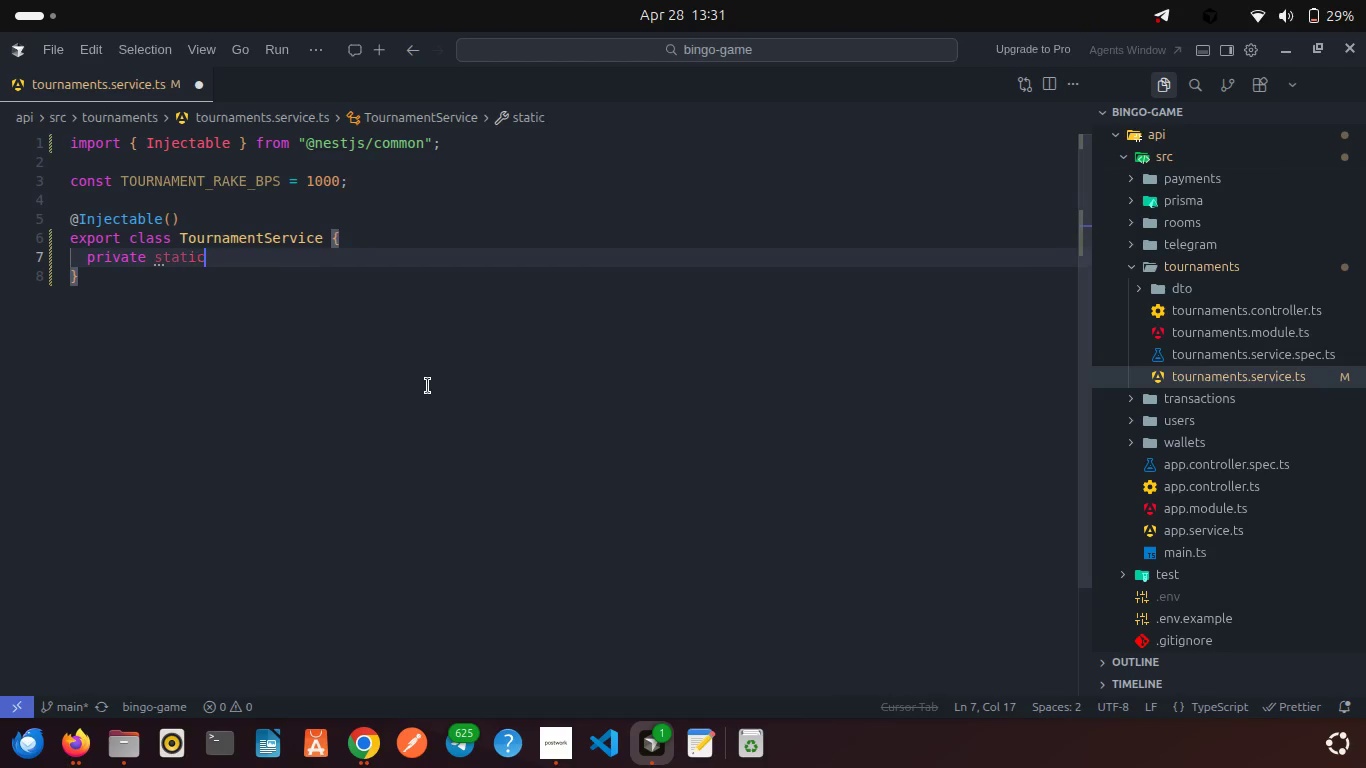 
type( read)
 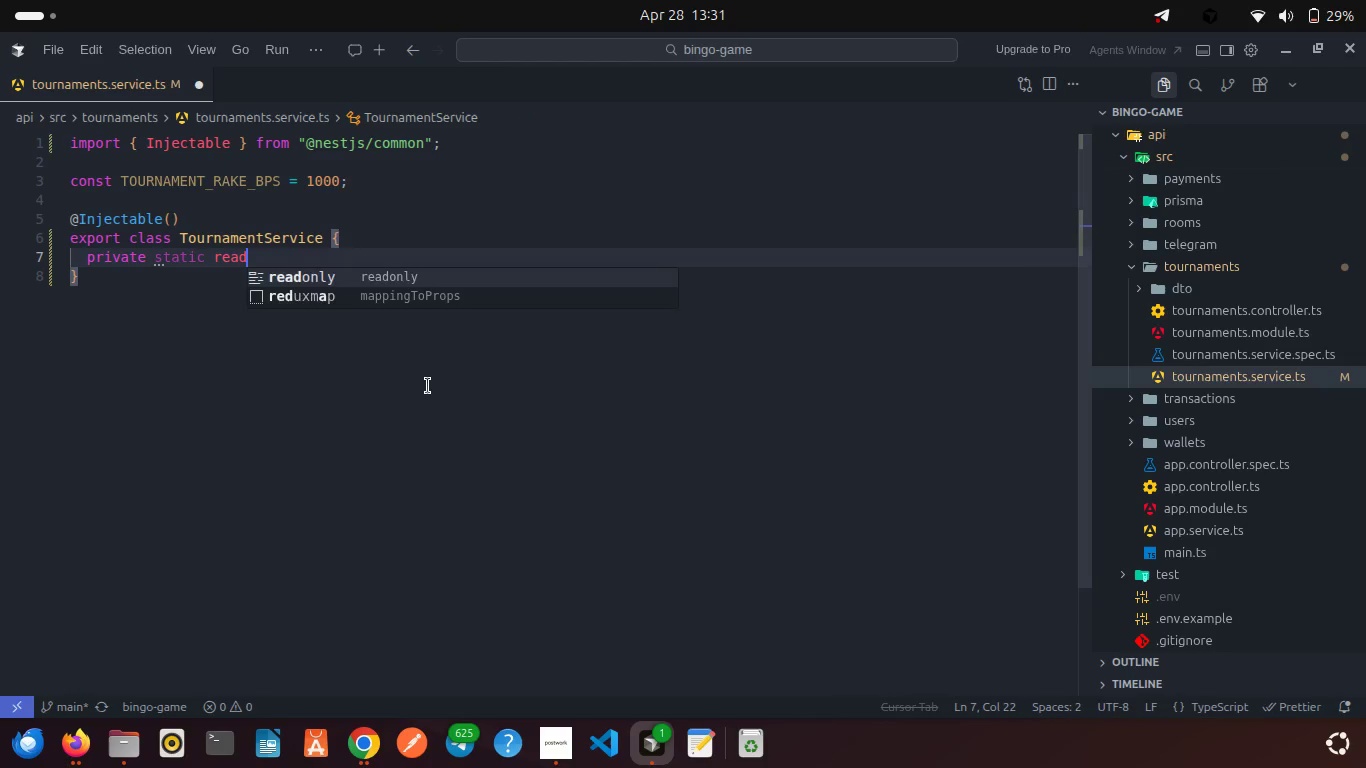 
key(Enter)
 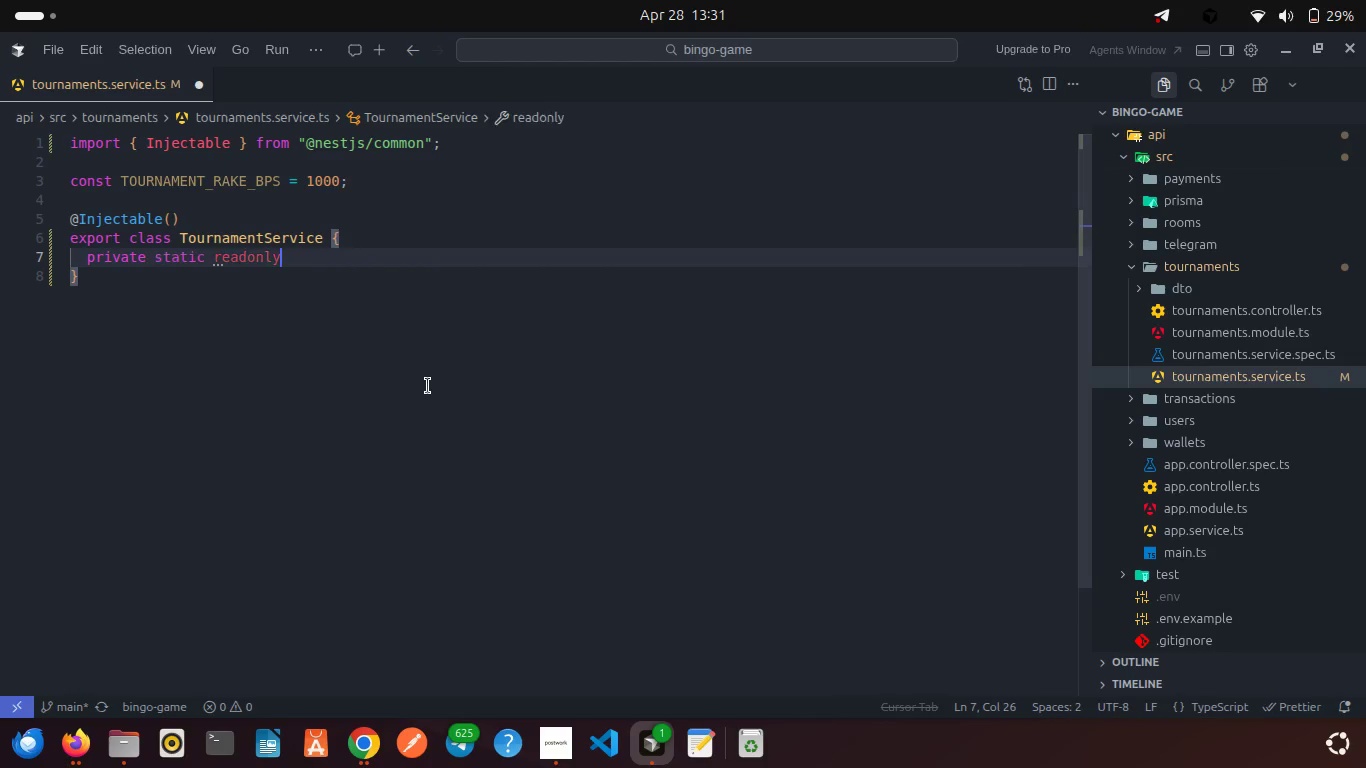 
type( SERIALIZABLE_RETRIES =)
 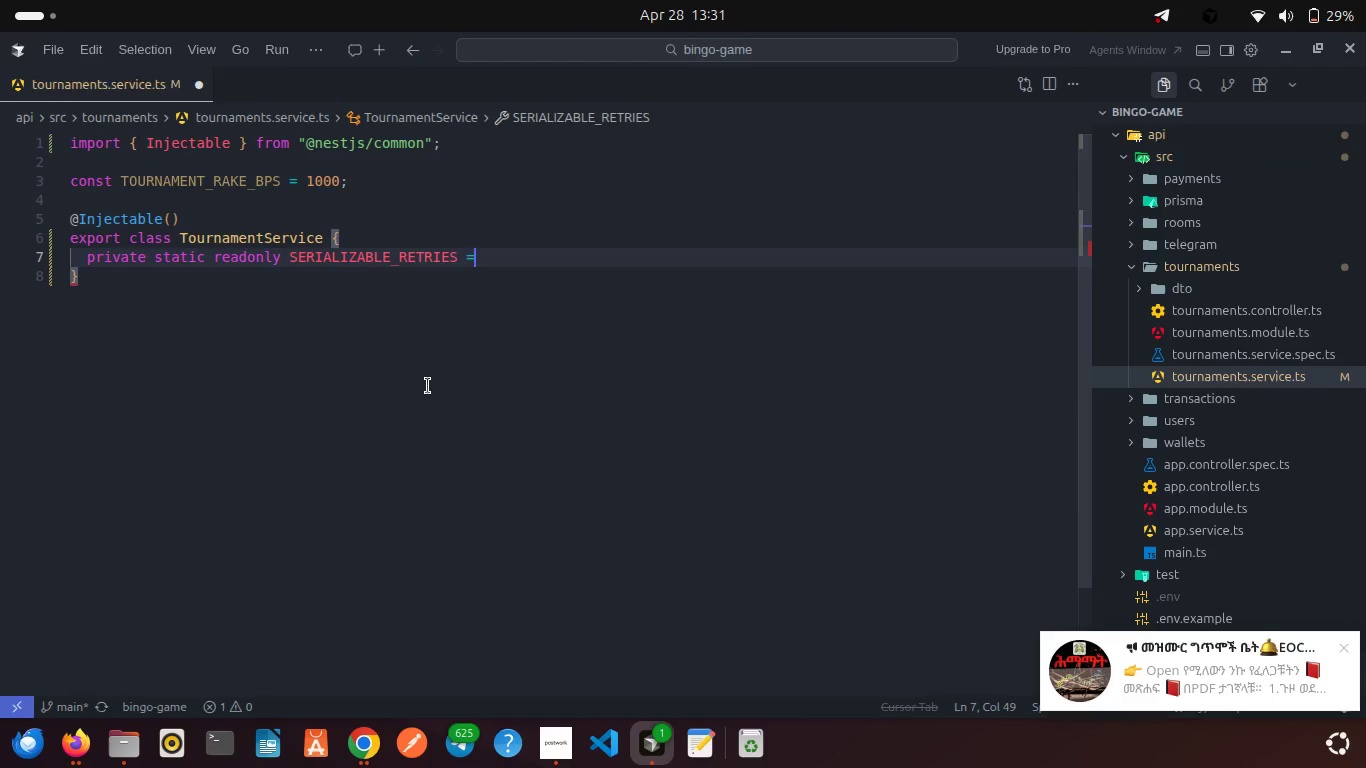 
left_click([1347, 646])
 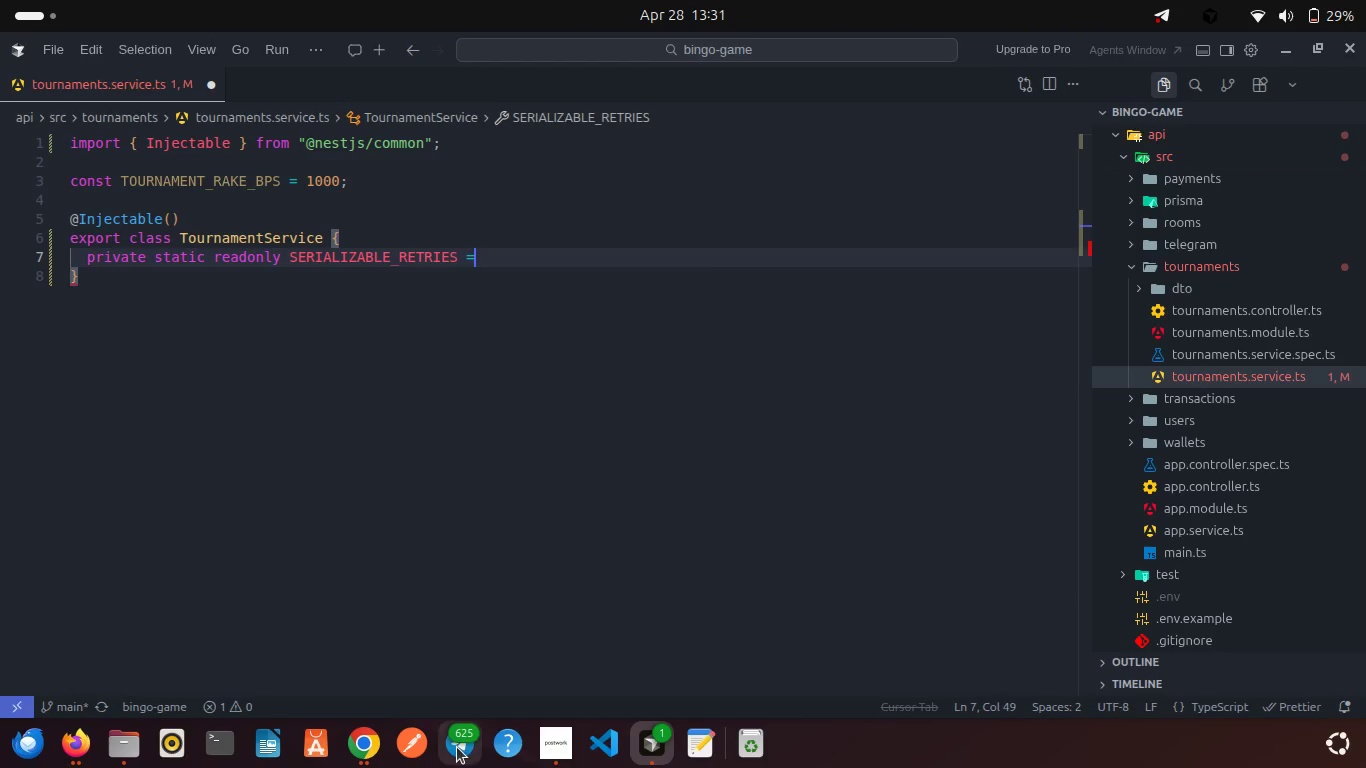 
right_click([457, 747])
 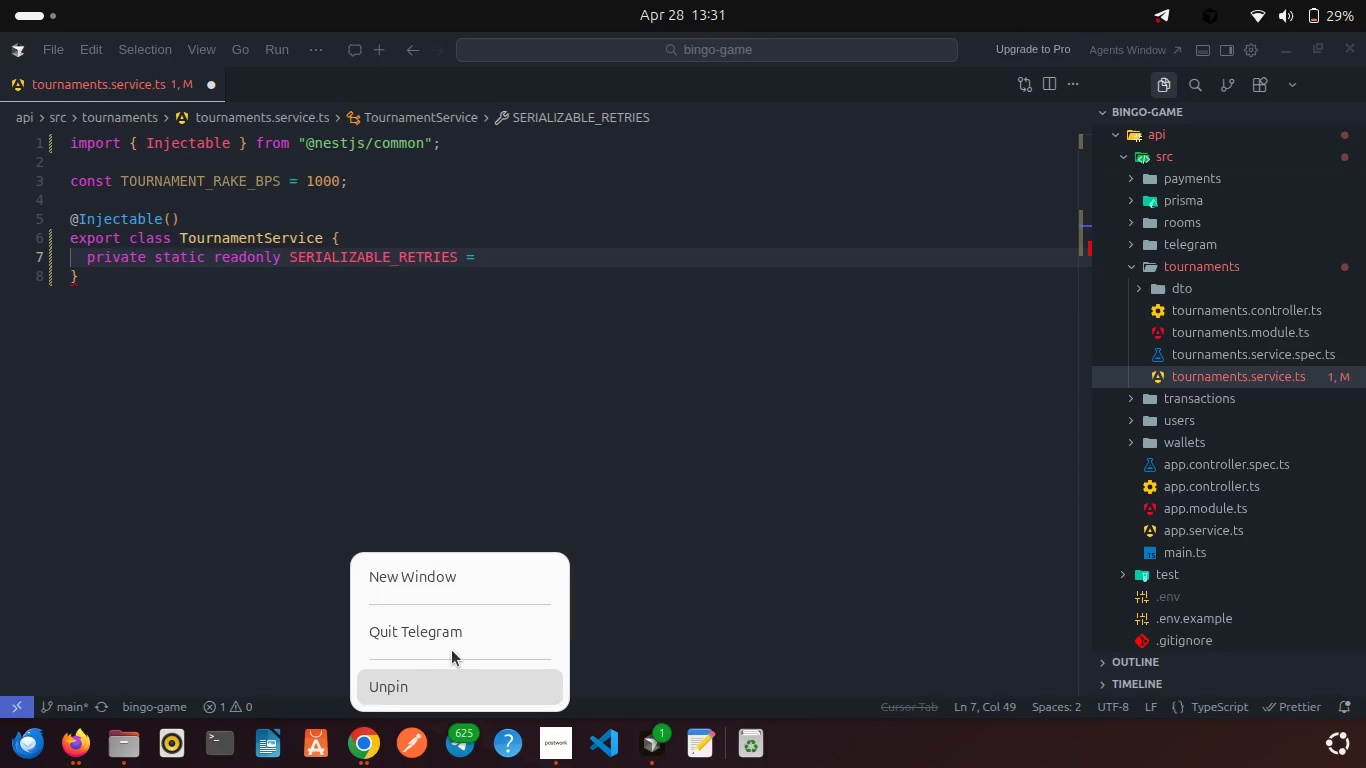 
left_click([438, 640])
 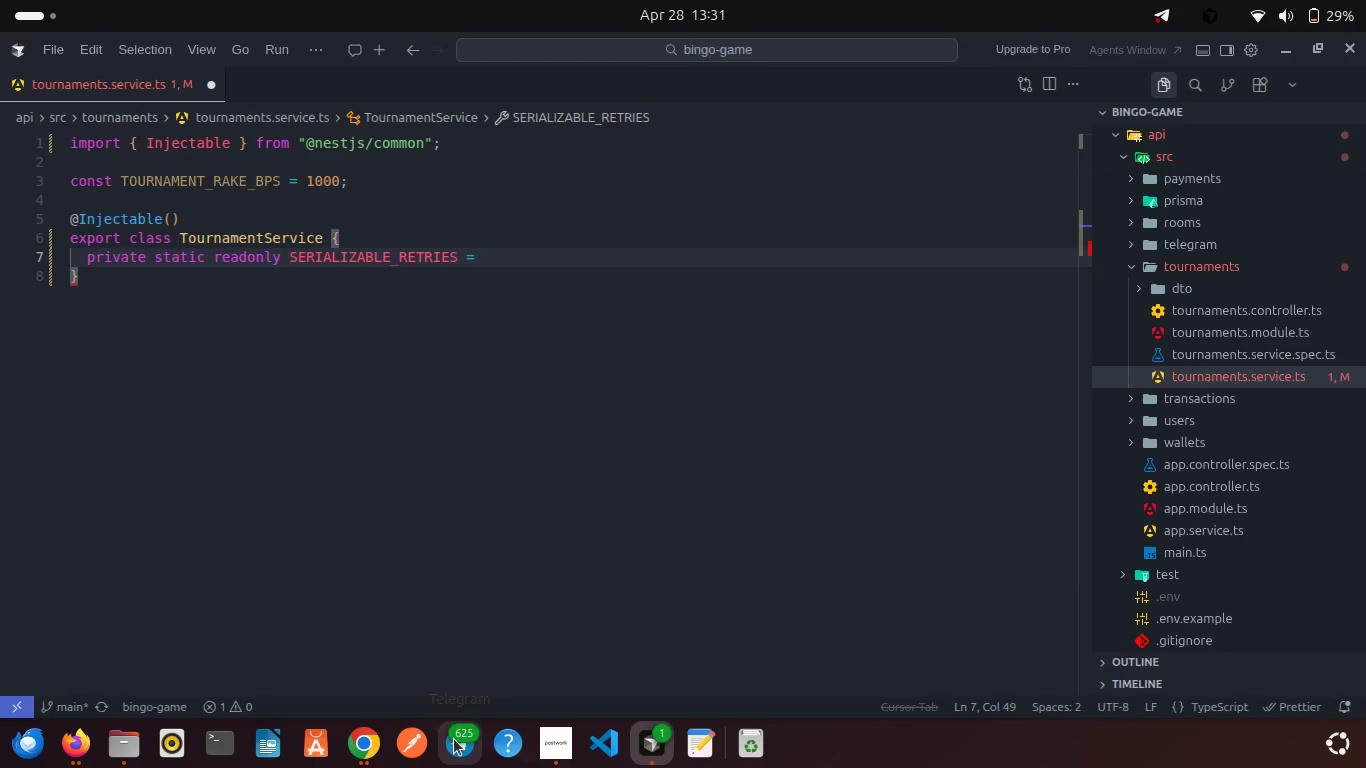 
right_click([454, 739])
 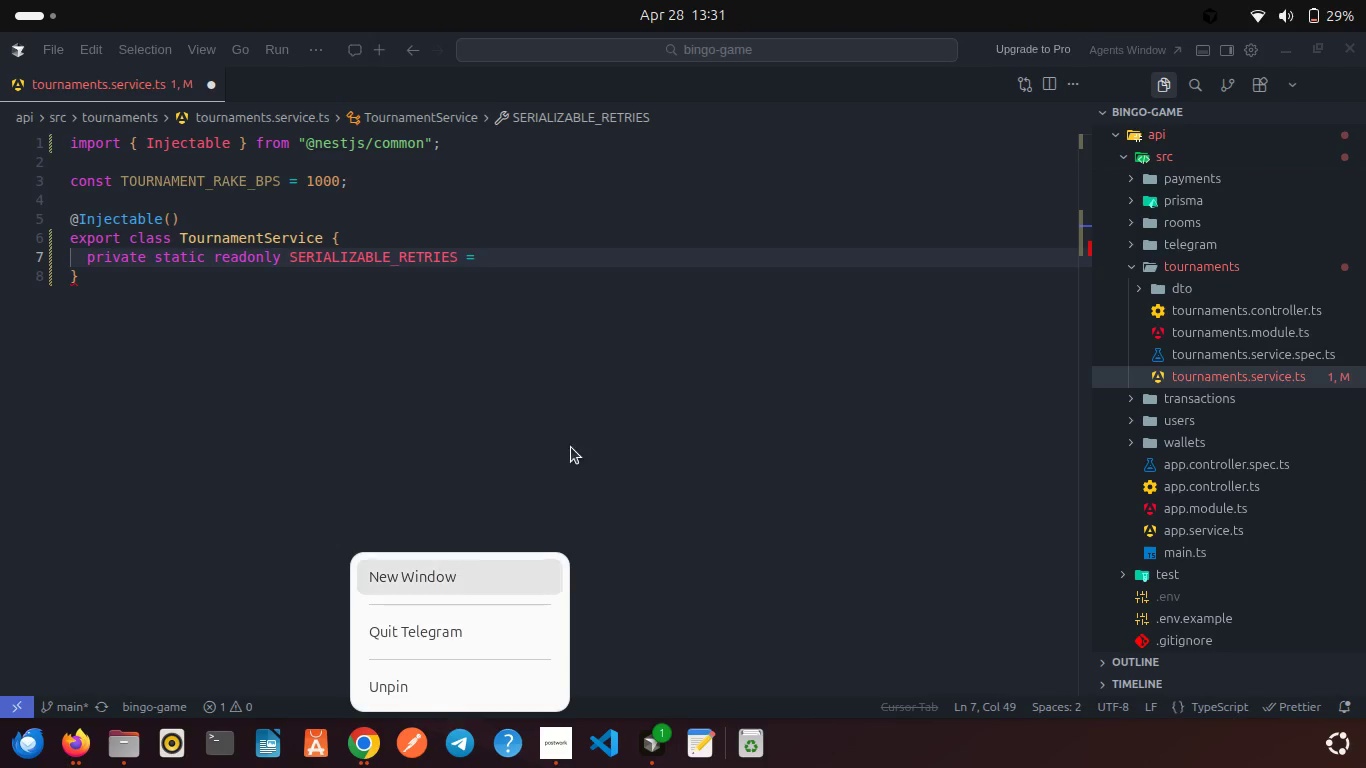 
left_click([571, 447])
 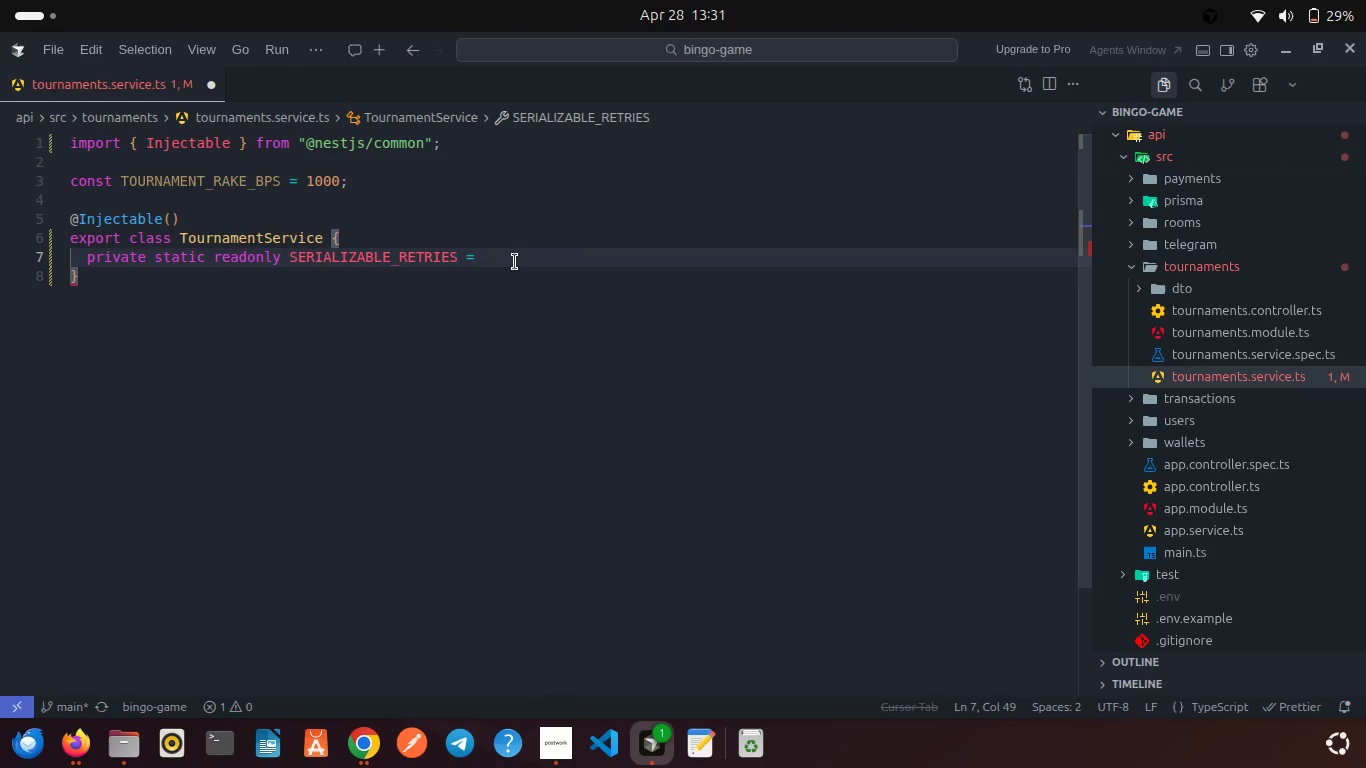 
key(Space)
 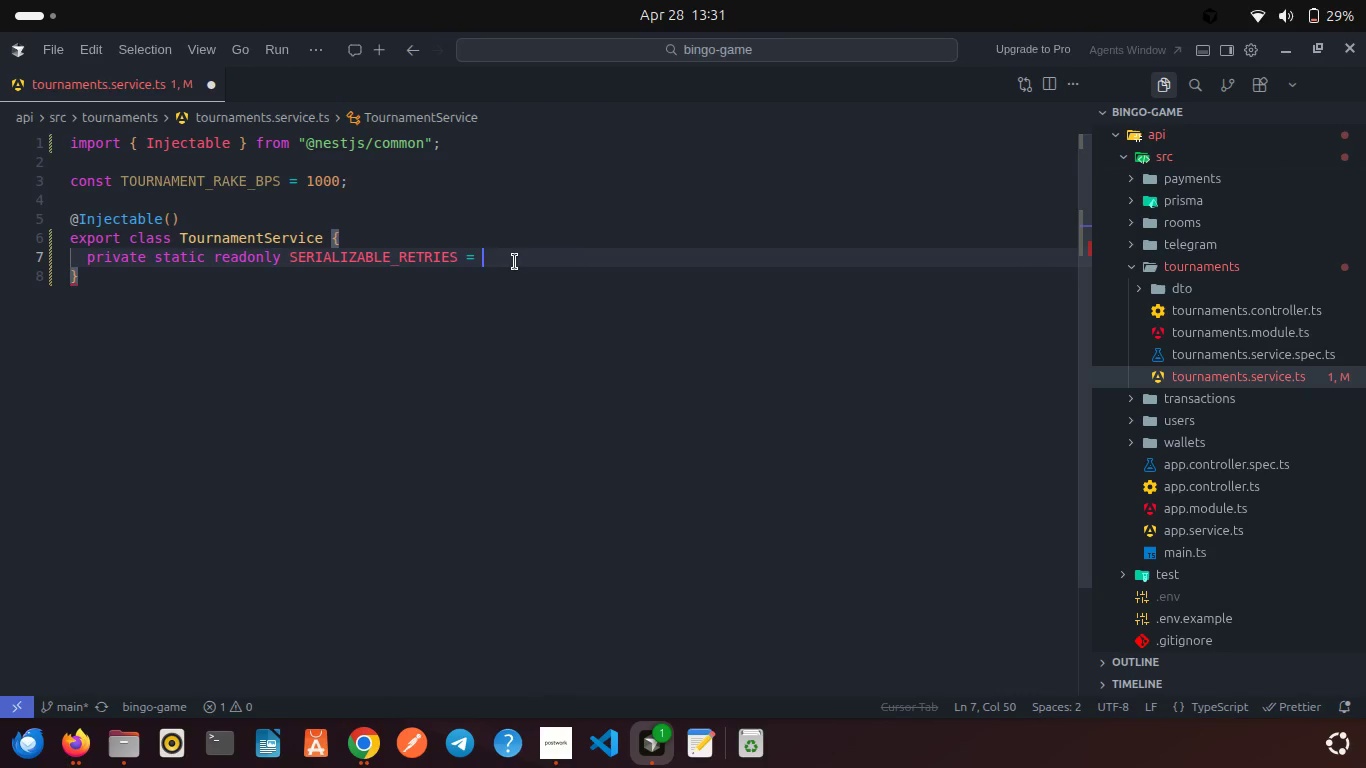 
wait(5.97)
 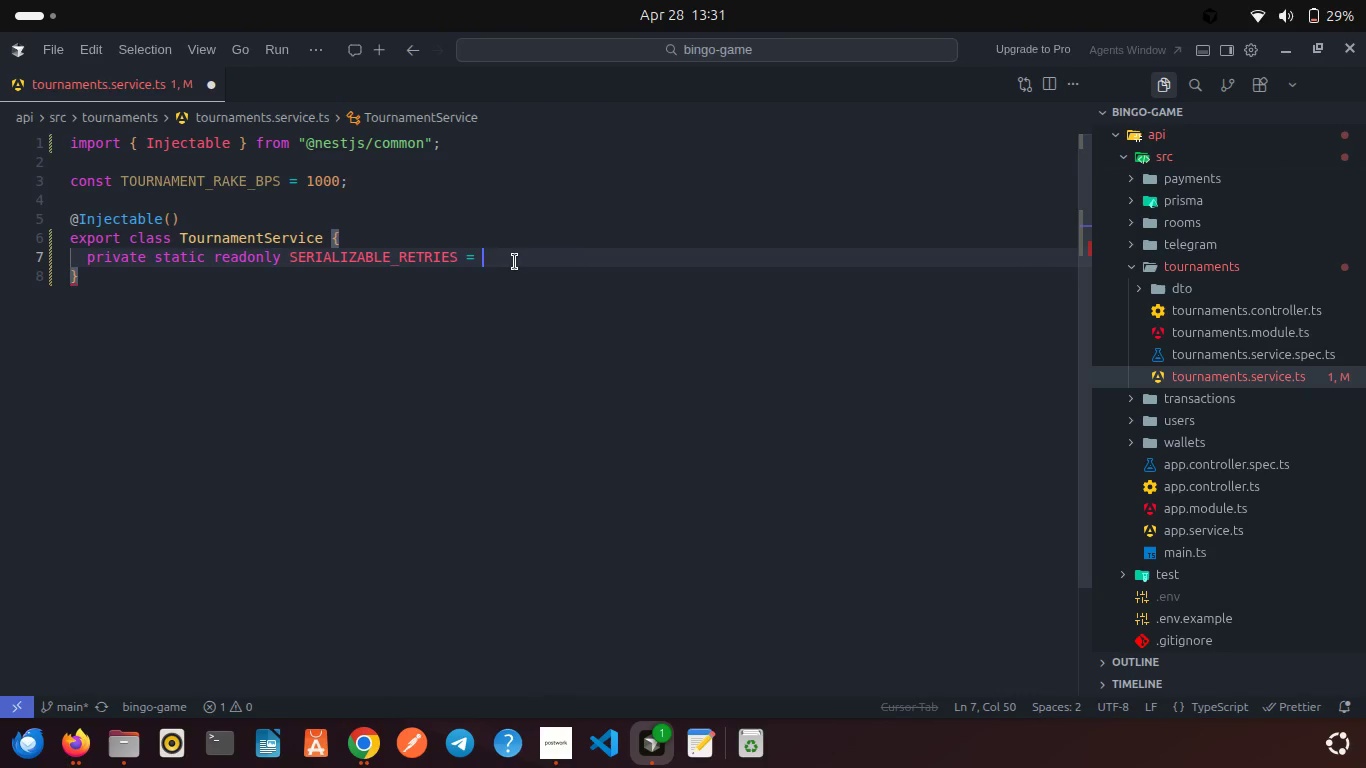 
key(3)
 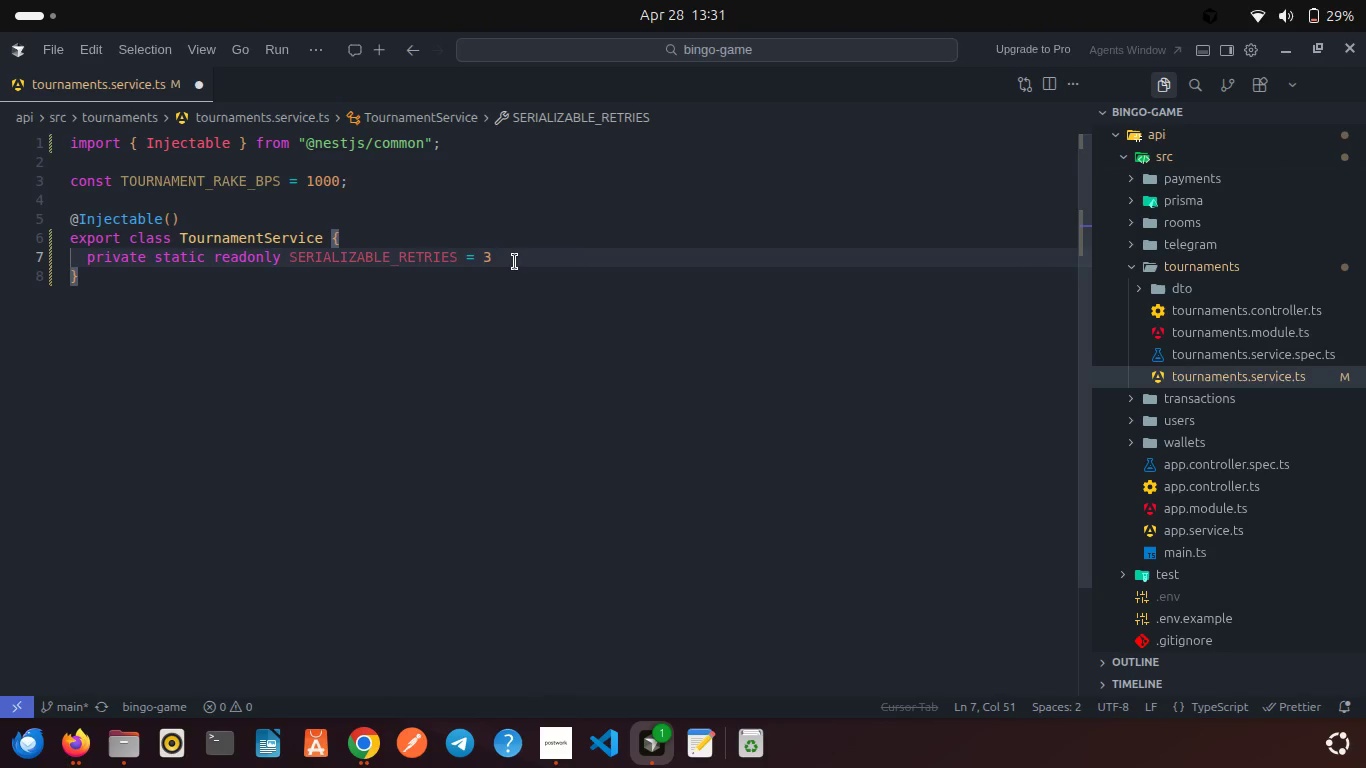 
key(Semicolon)
 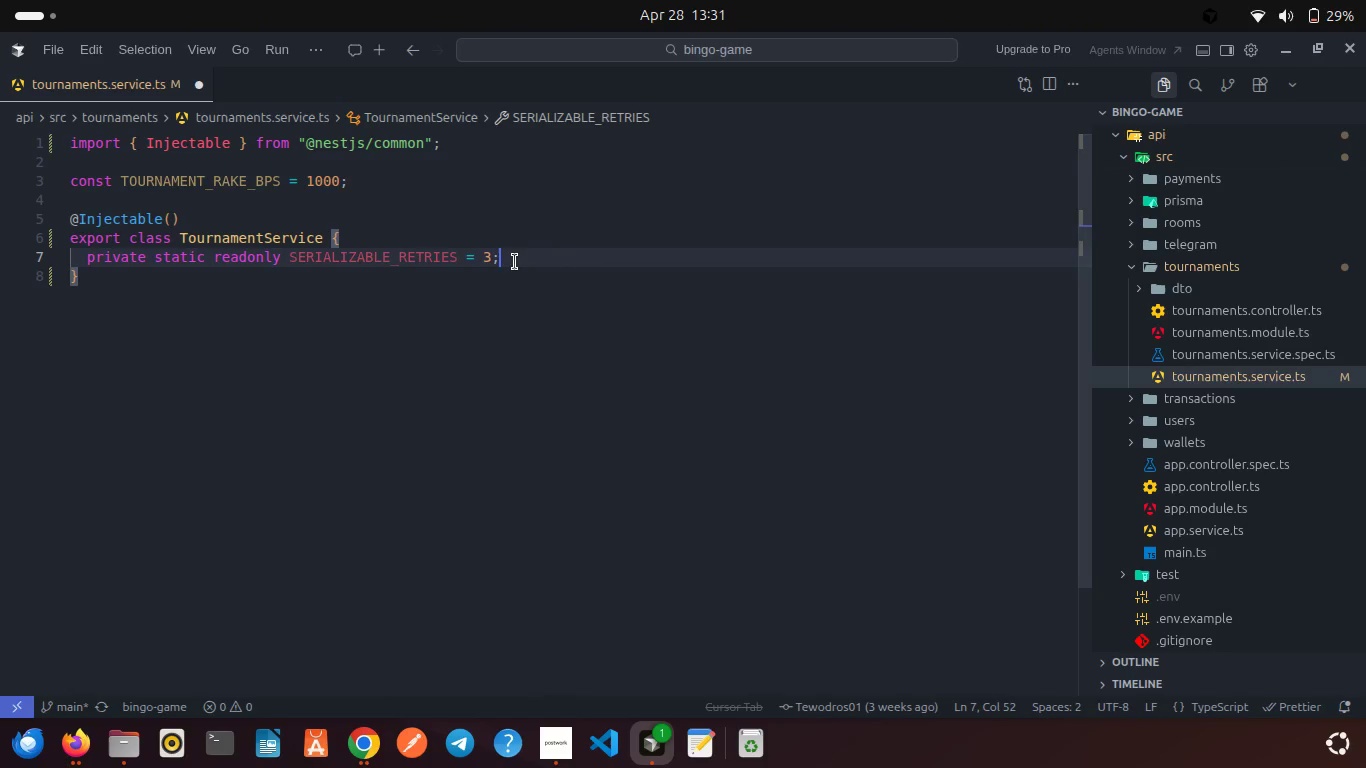 
key(CapsLock)
 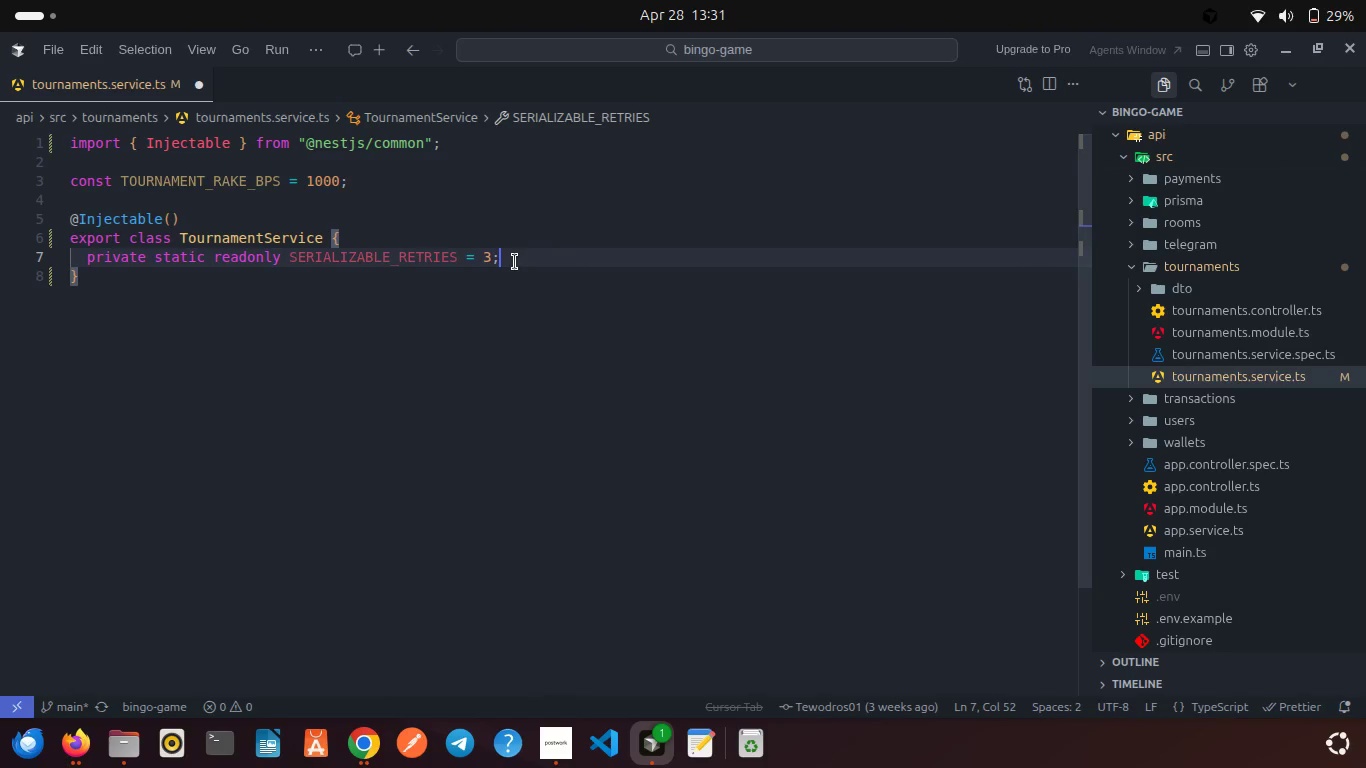 
key(Enter)
 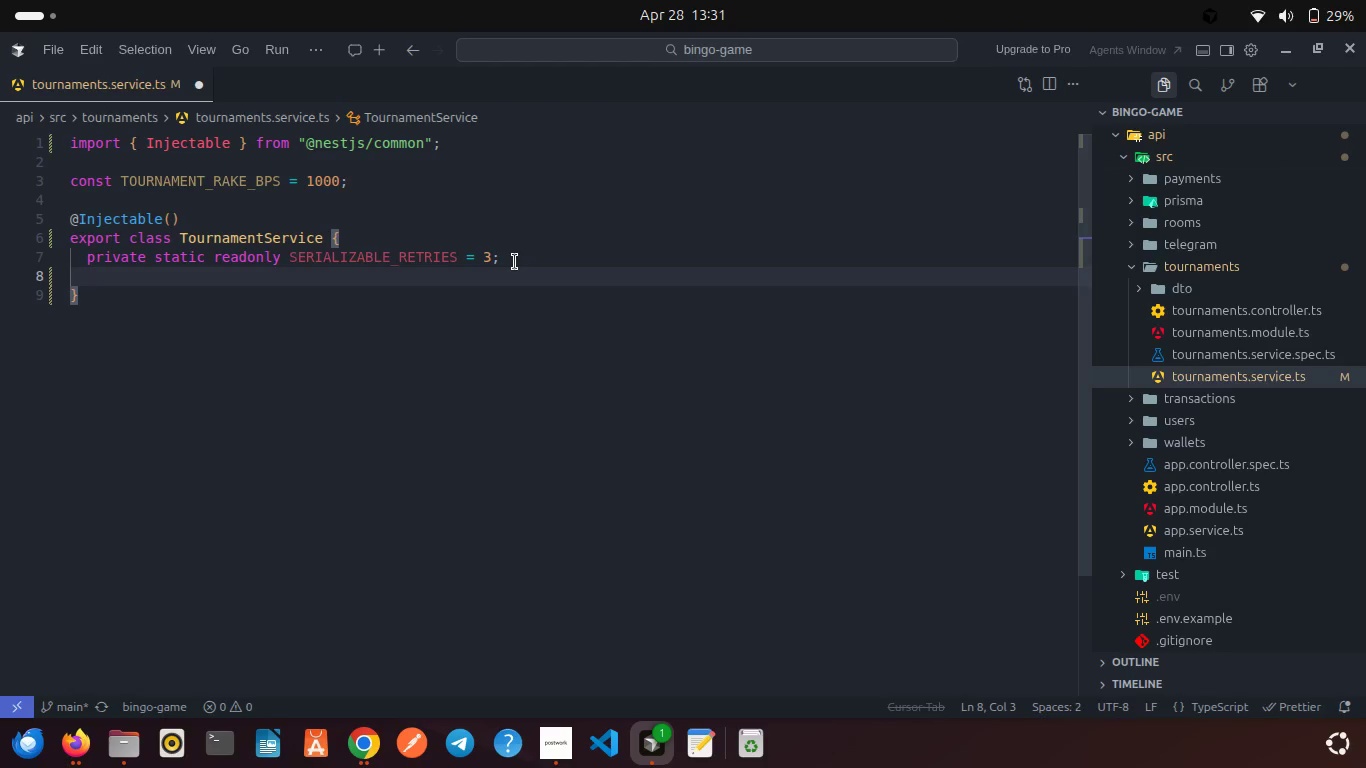 
key(Enter)
 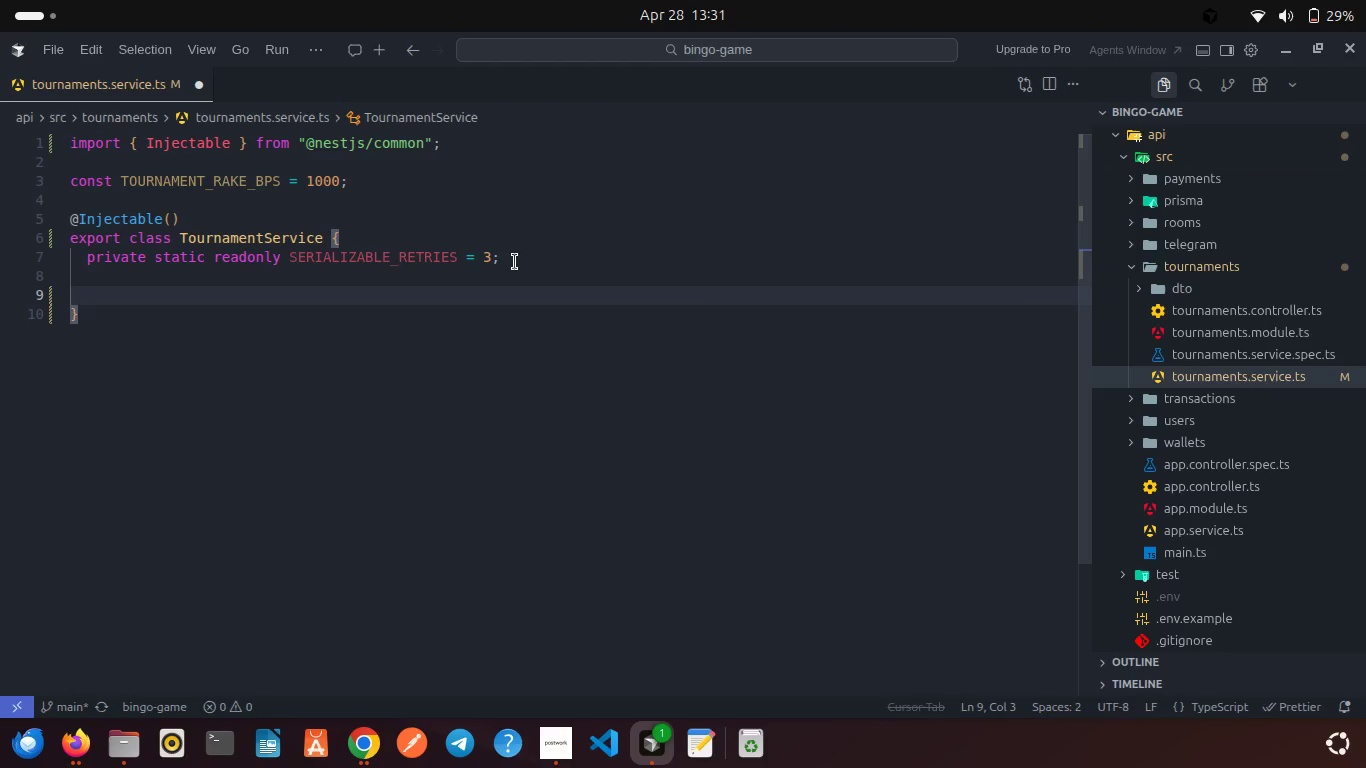 
type(const)
 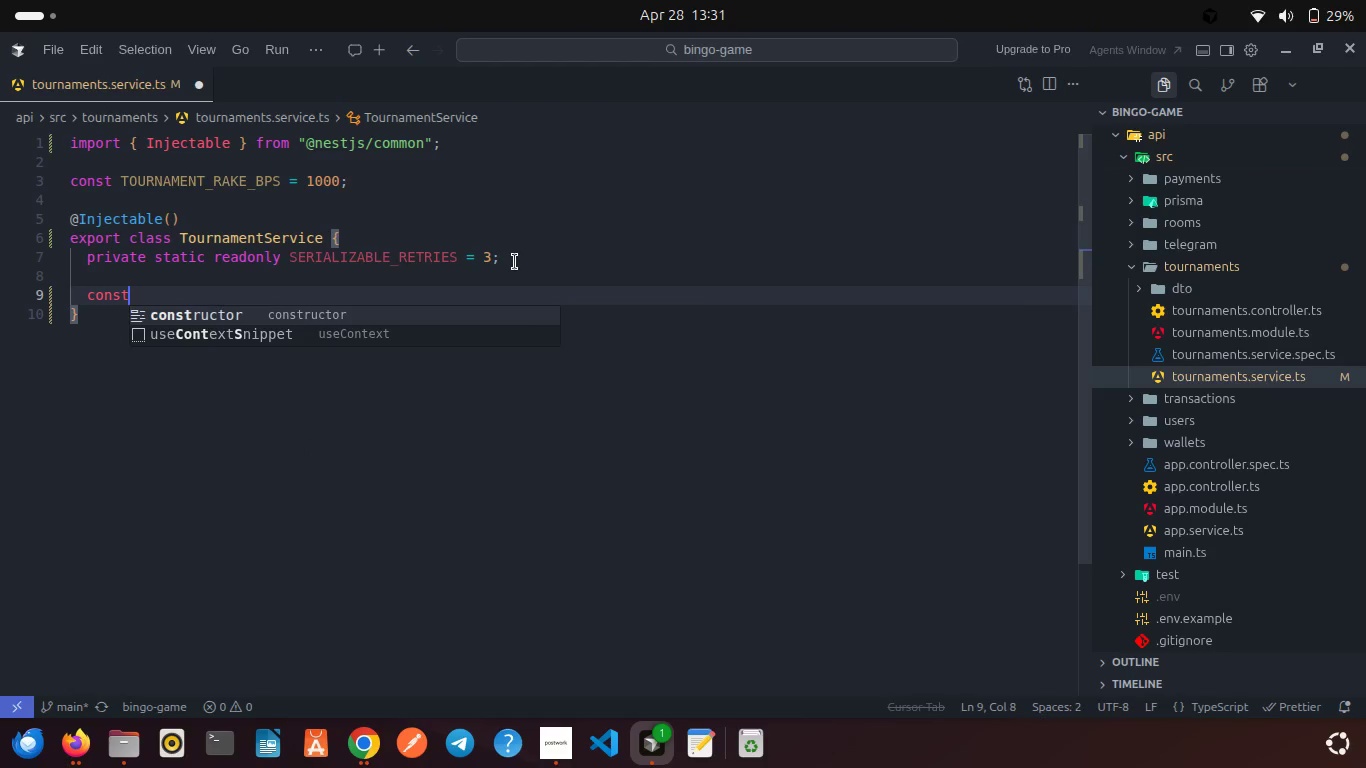 
key(Enter)
 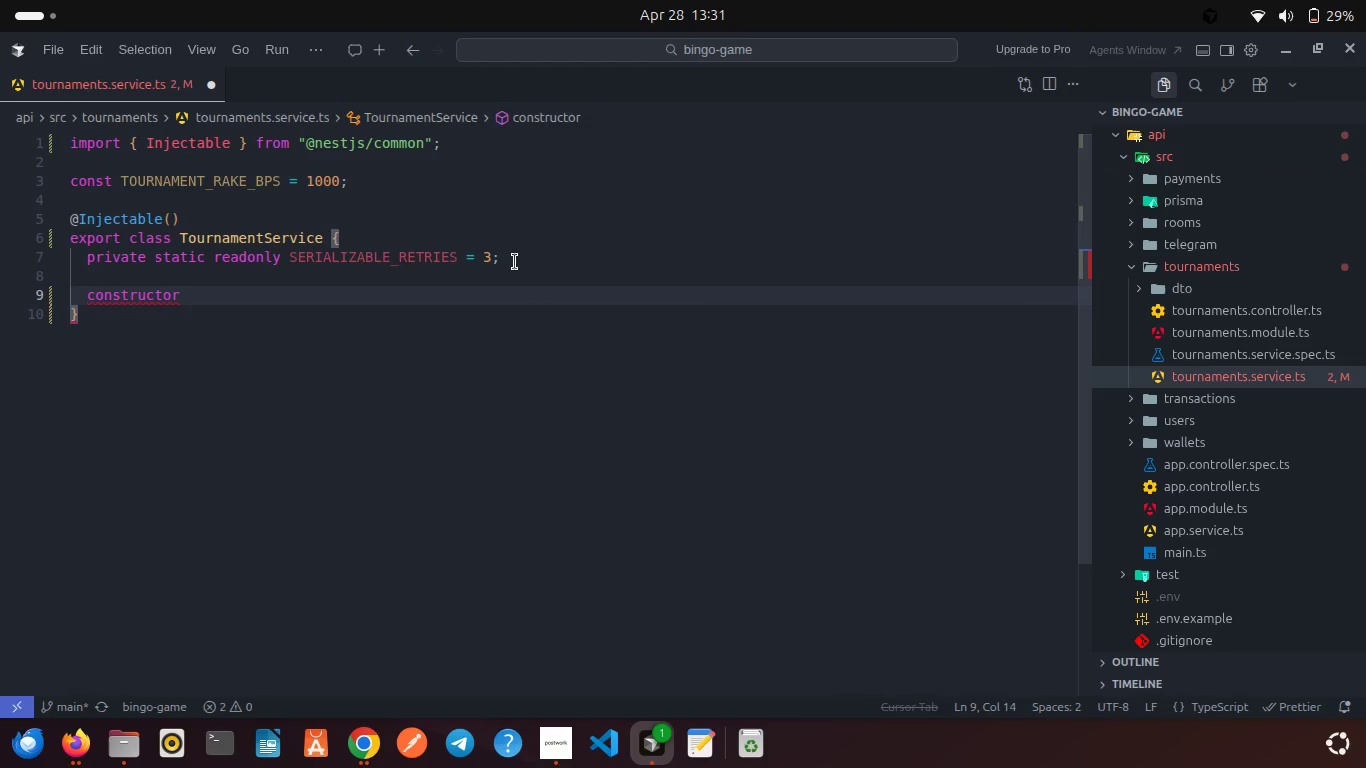 
type(() {)
 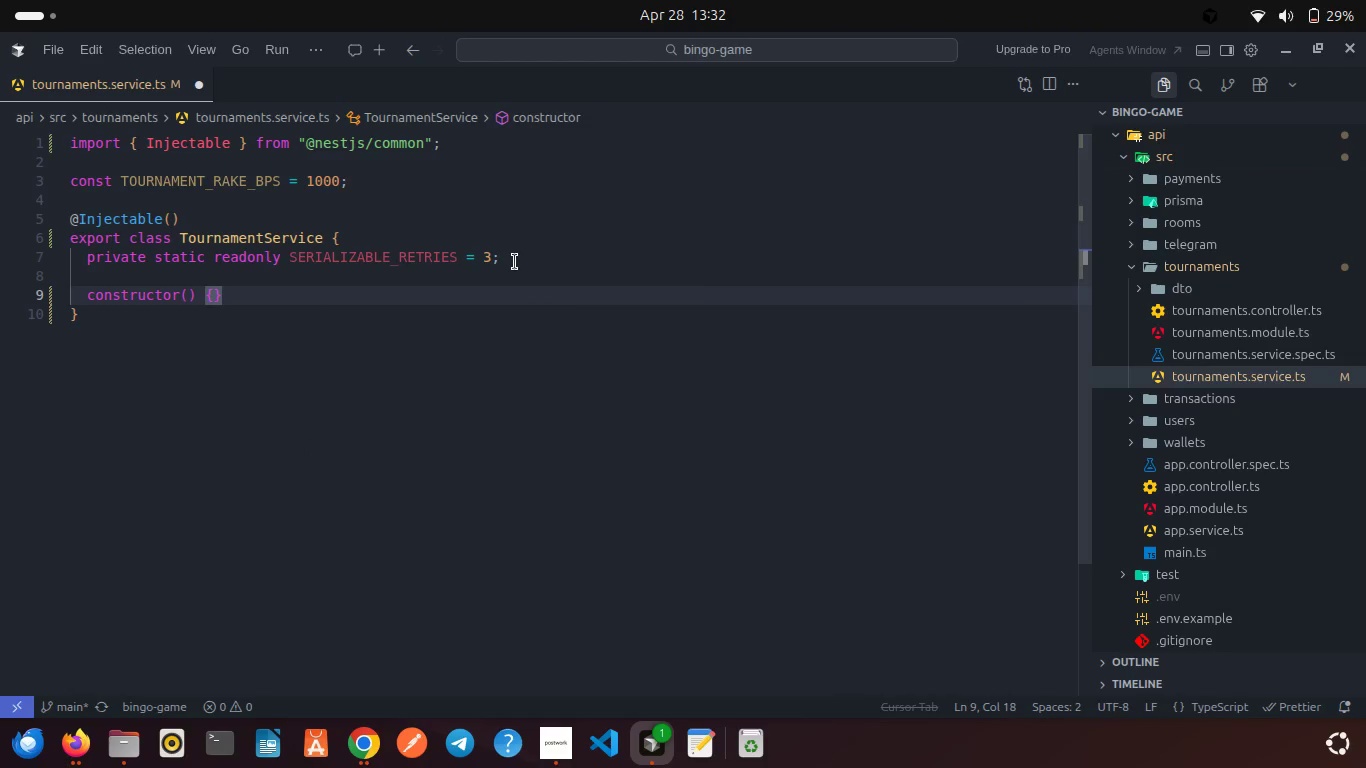 
key(ArrowLeft)
 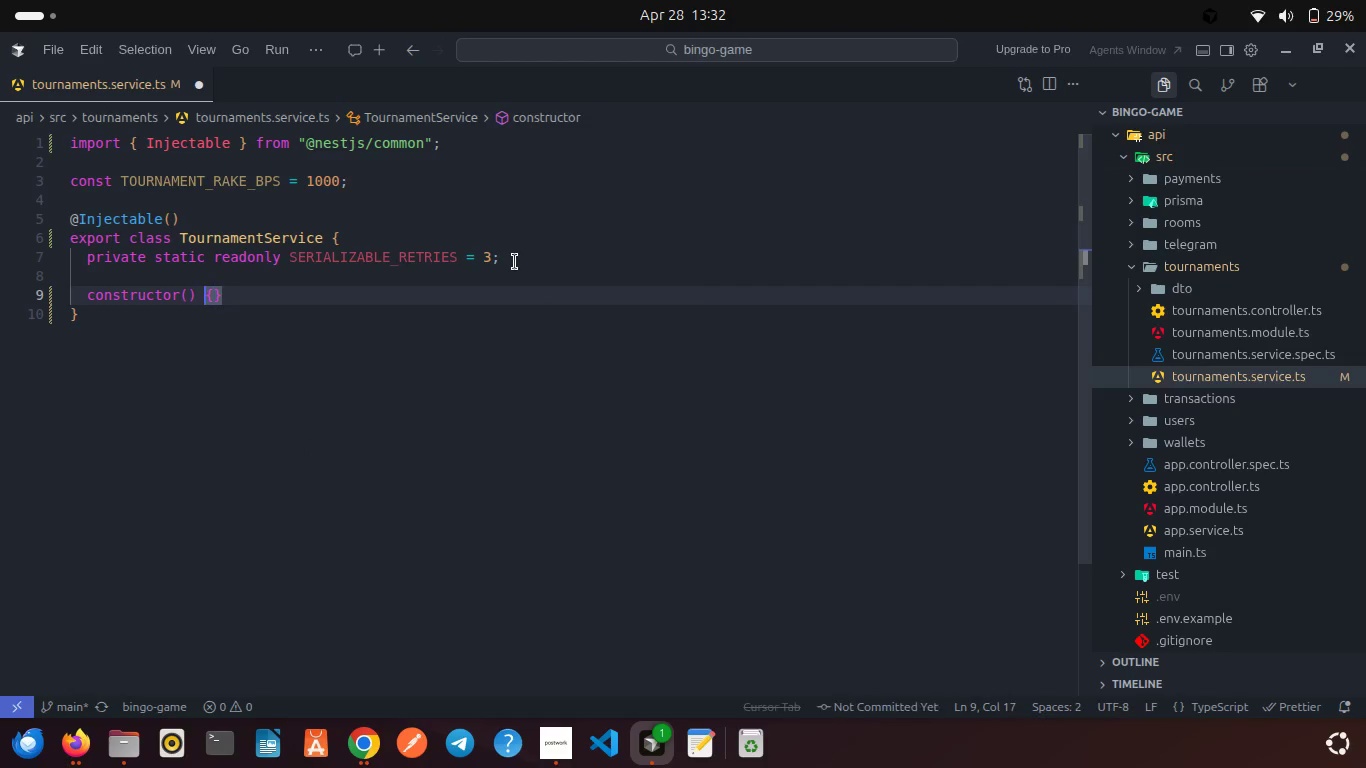 
key(ArrowLeft)
 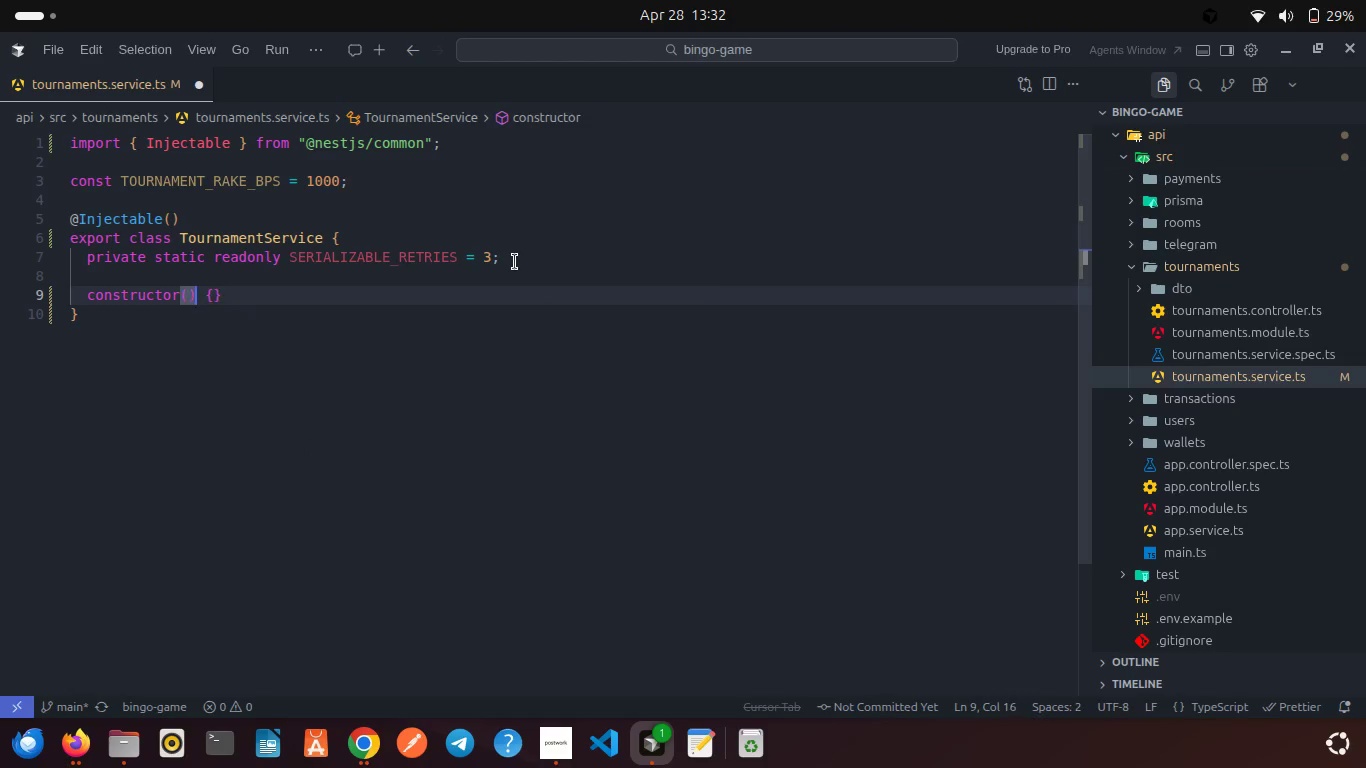 
key(ArrowLeft)
 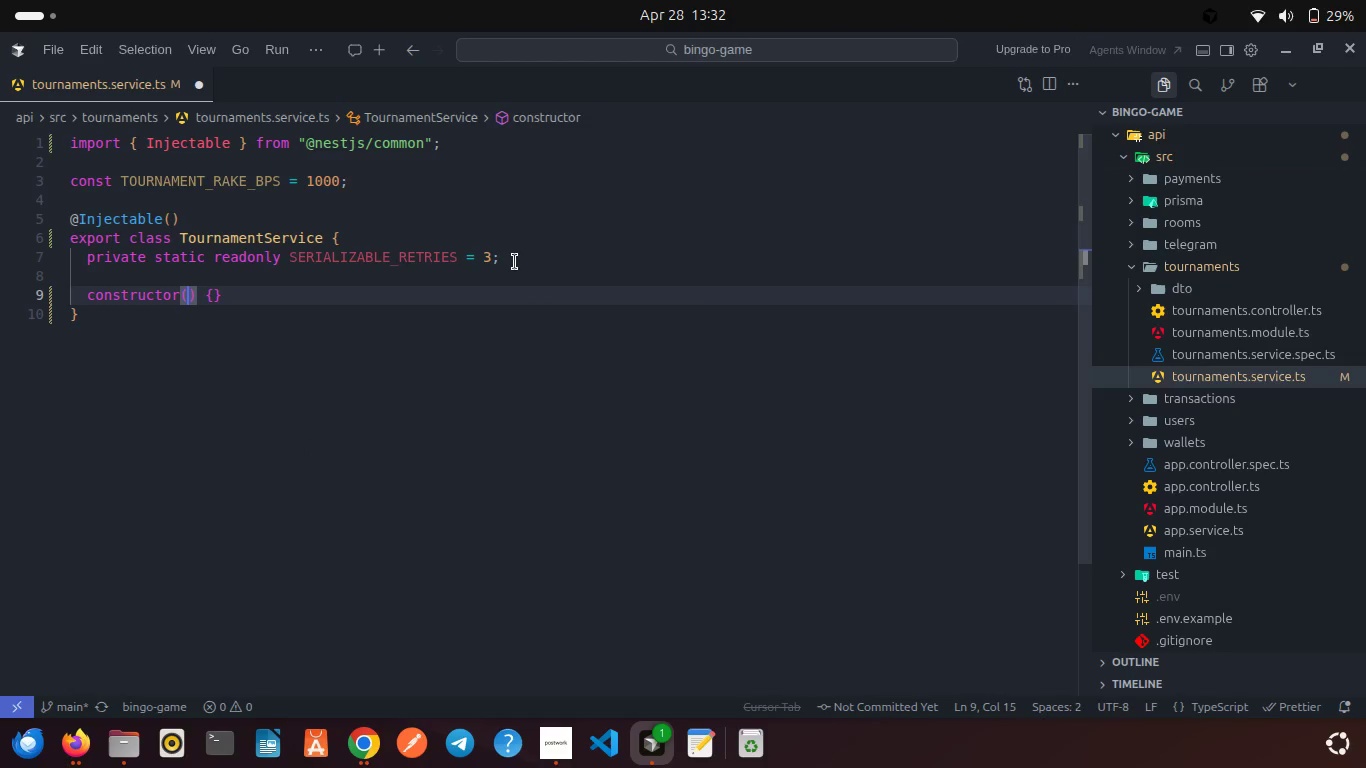 
key(ArrowLeft)
 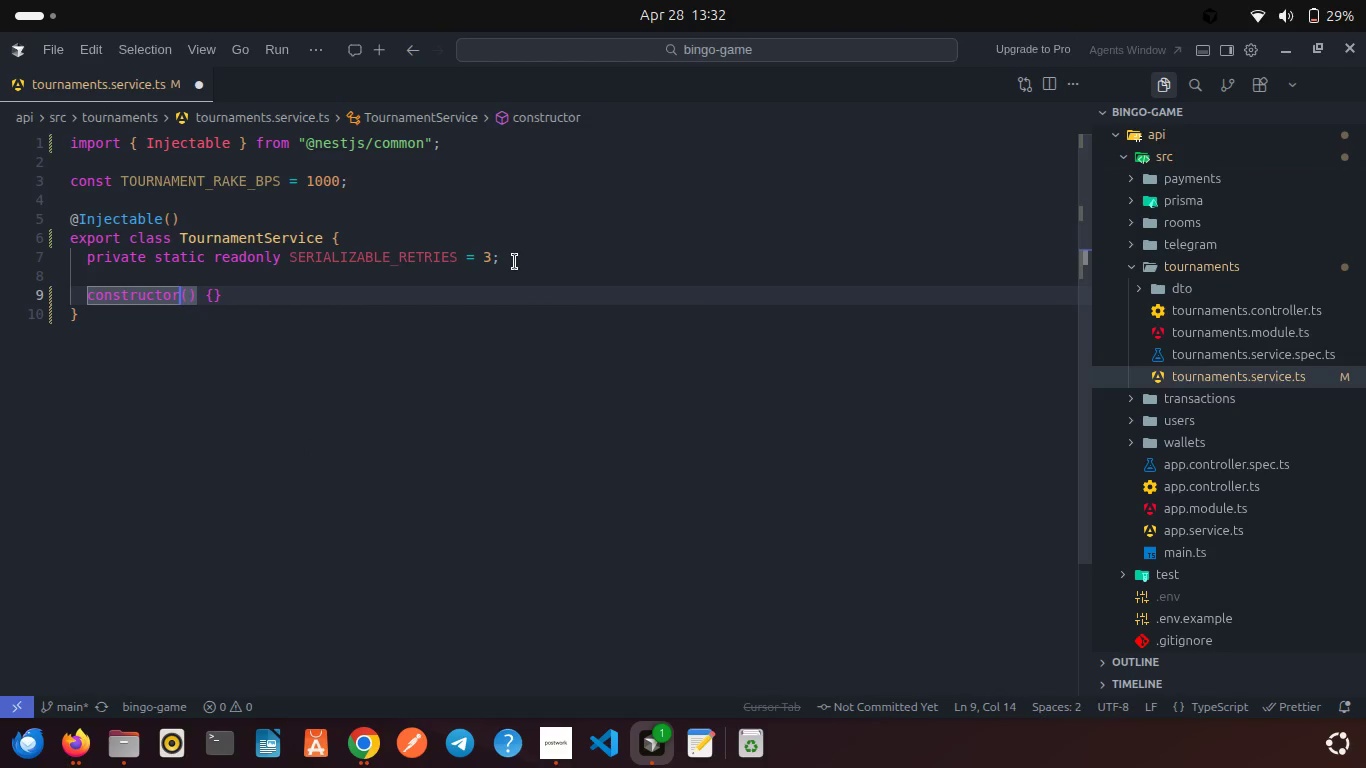 
key(ArrowRight)
 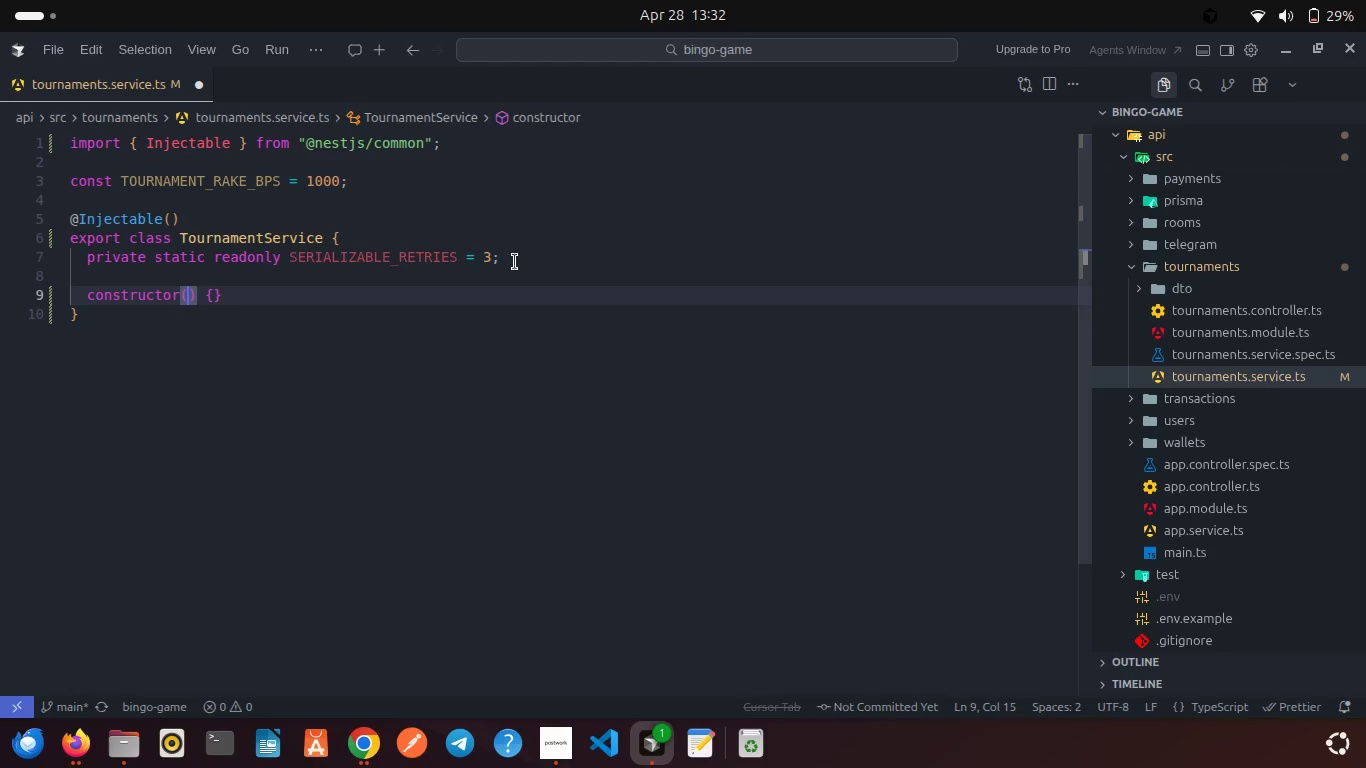 
type(pri)
 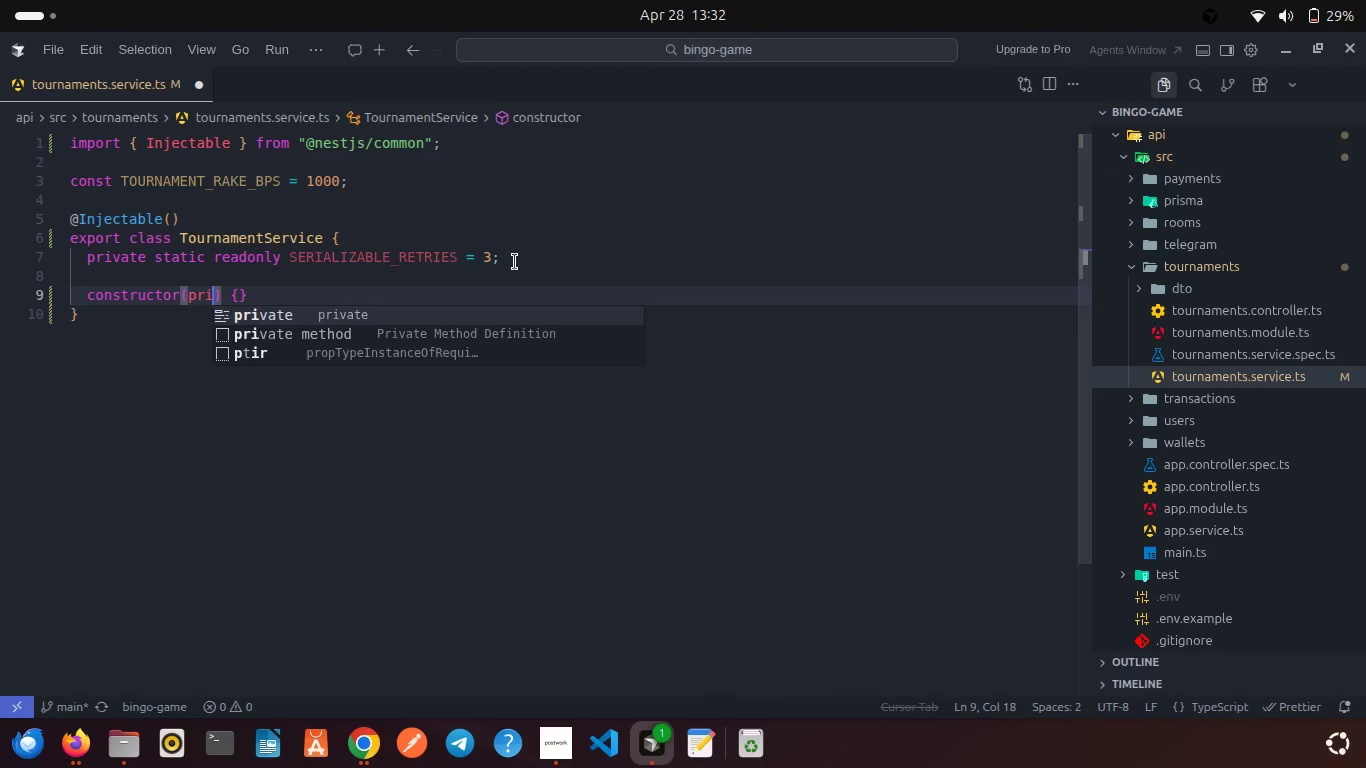 
key(Enter)
 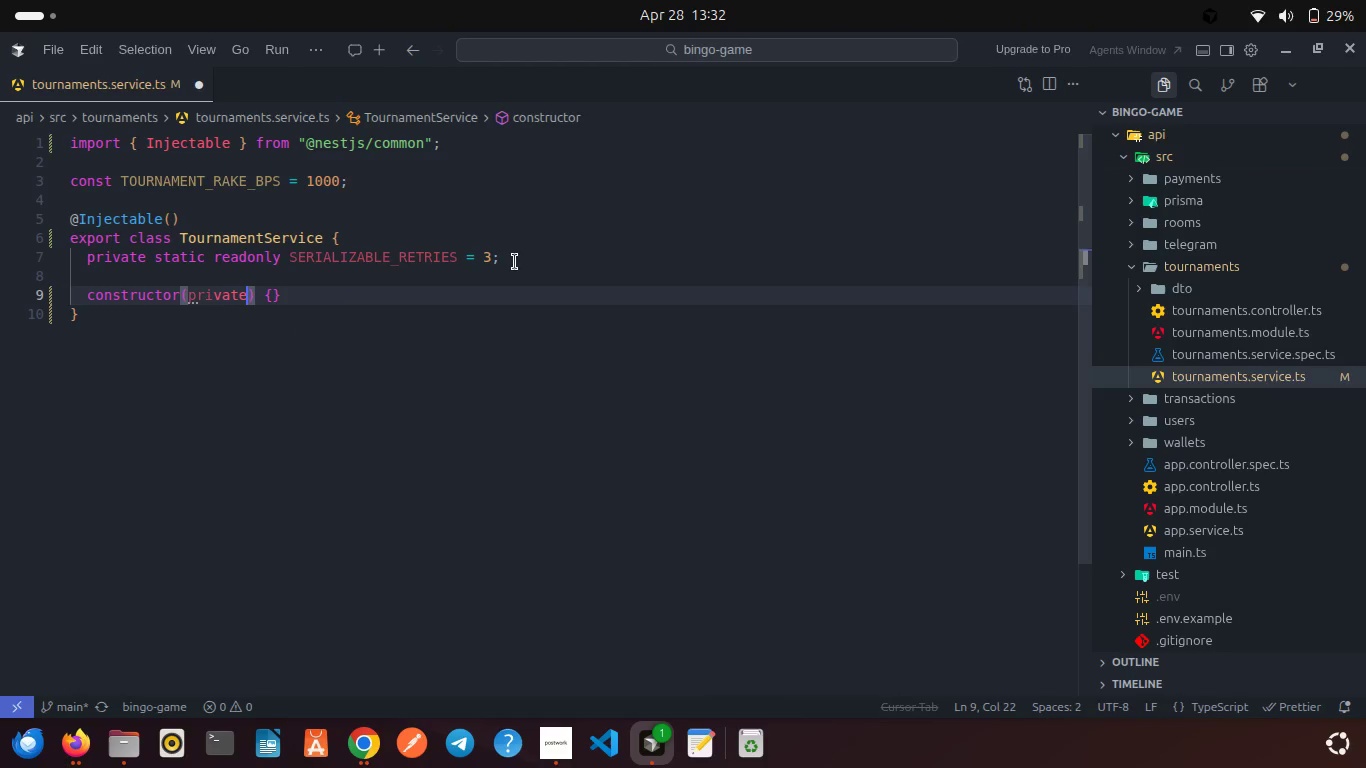 
type( read)
 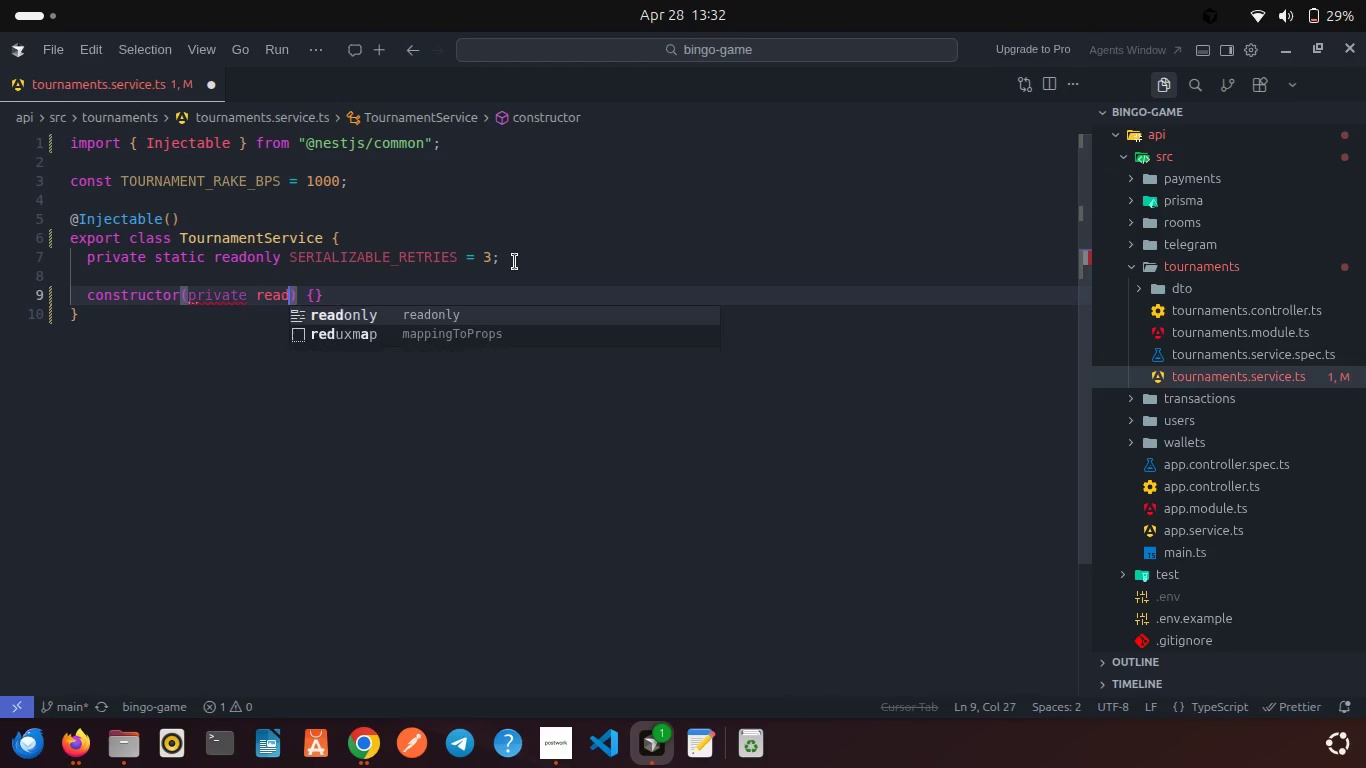 
key(Enter)
 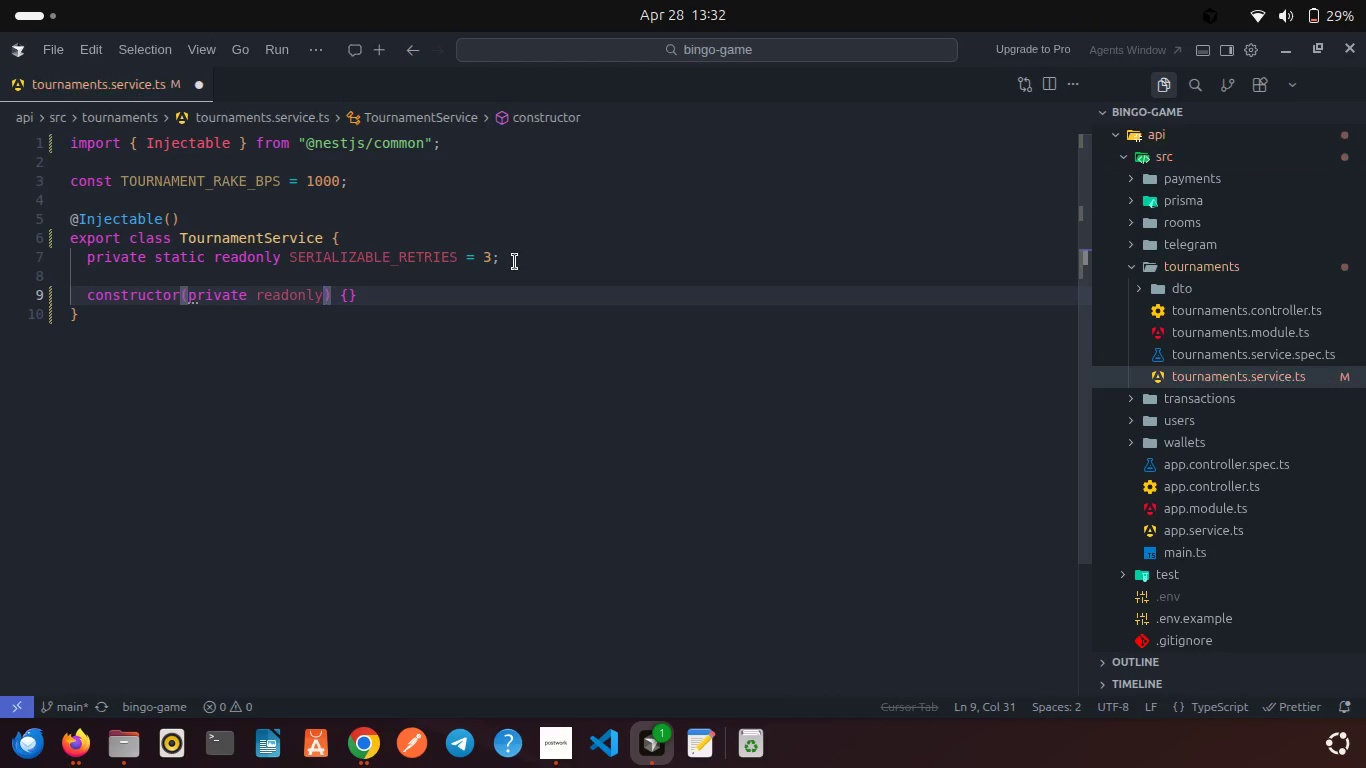 
type( prisma: PrismaSer)
 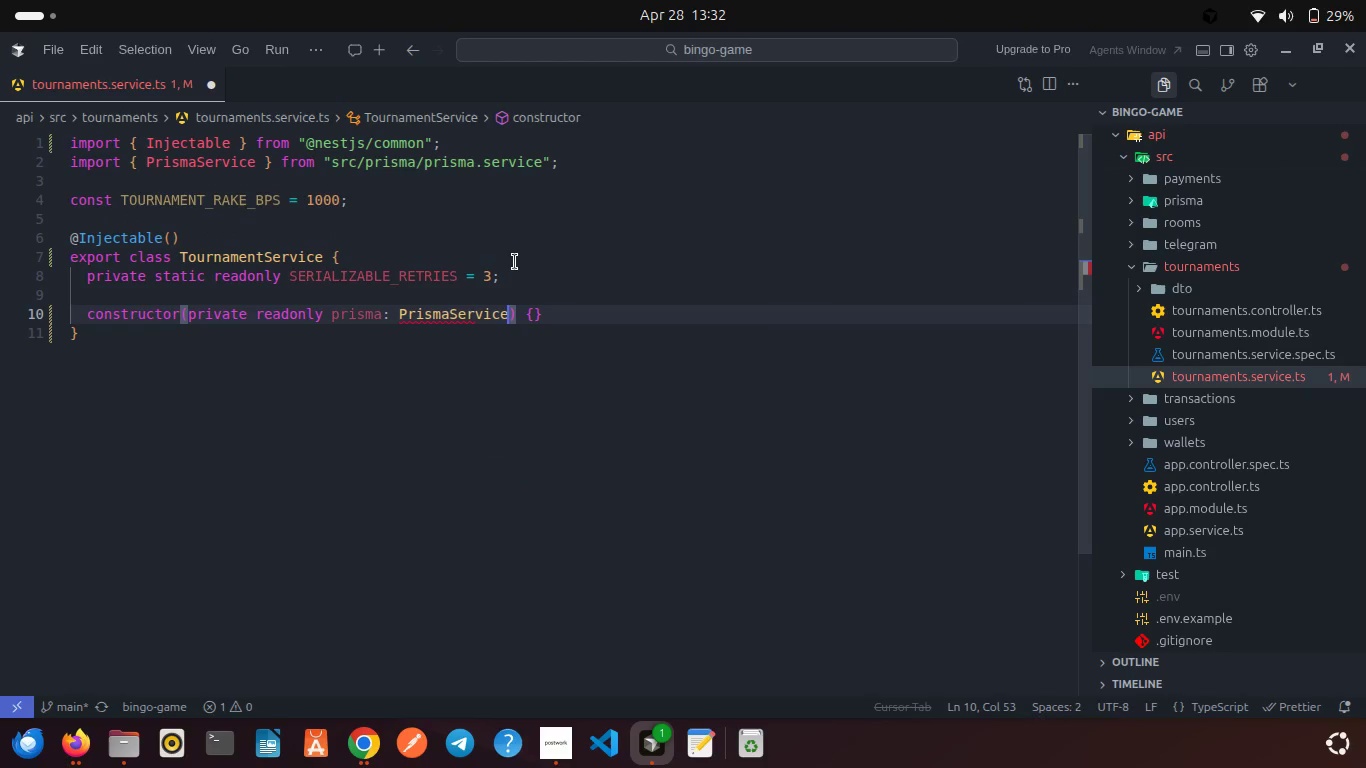 
 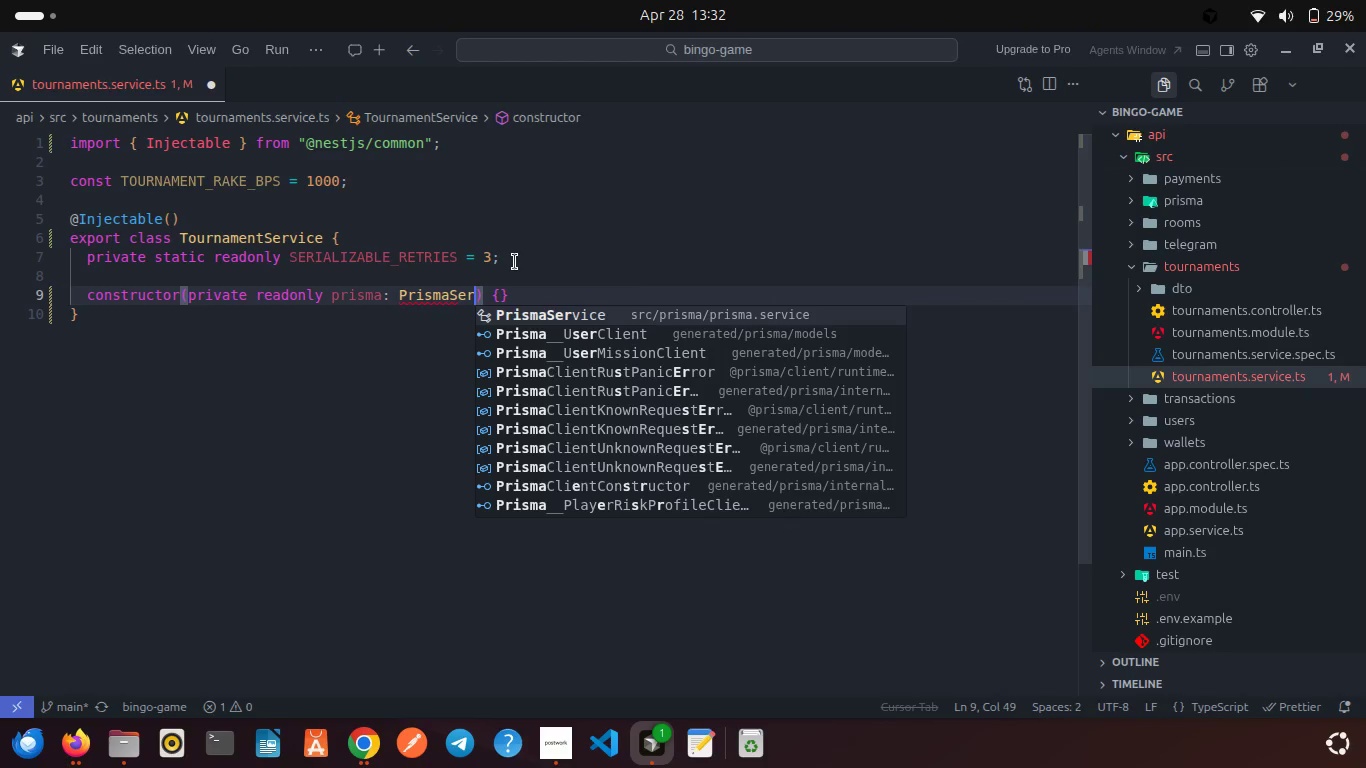 
key(Enter)
 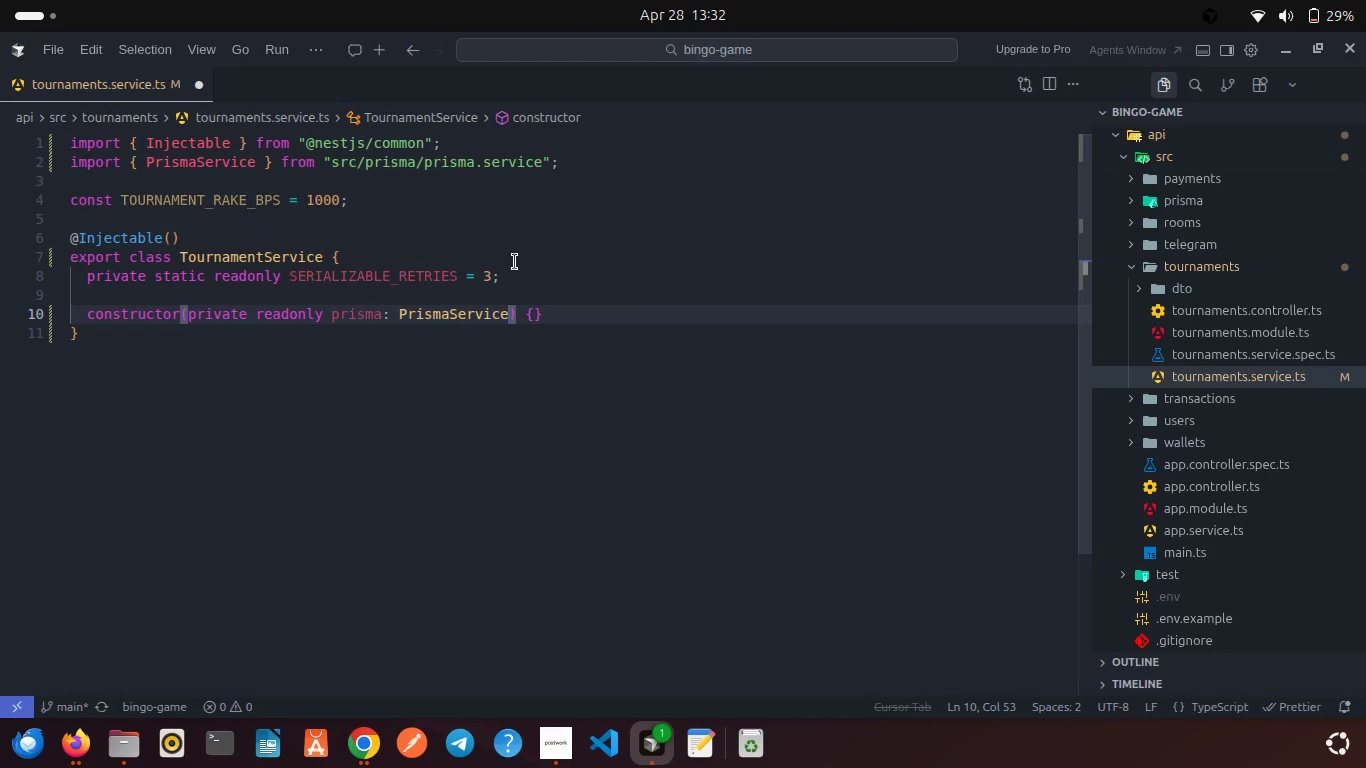 
type(, priv)
 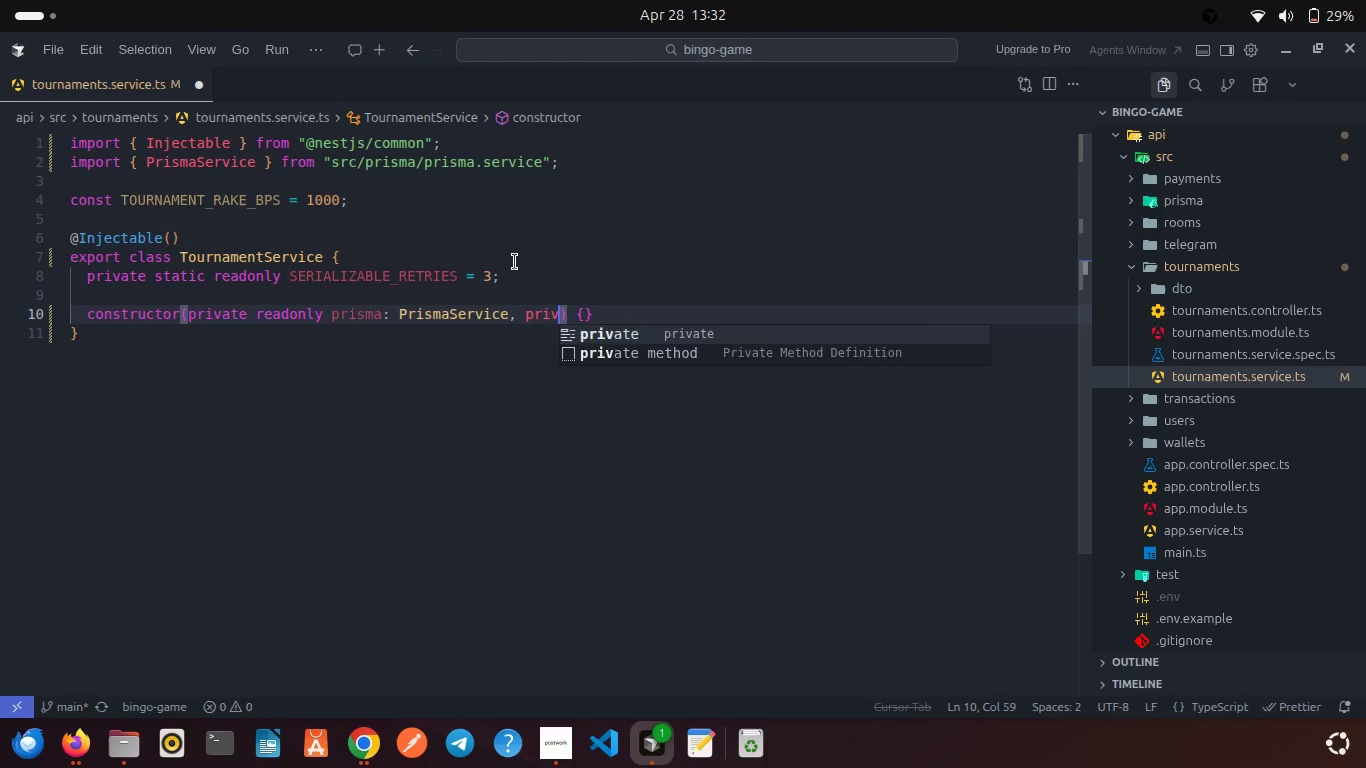 
key(Enter)
 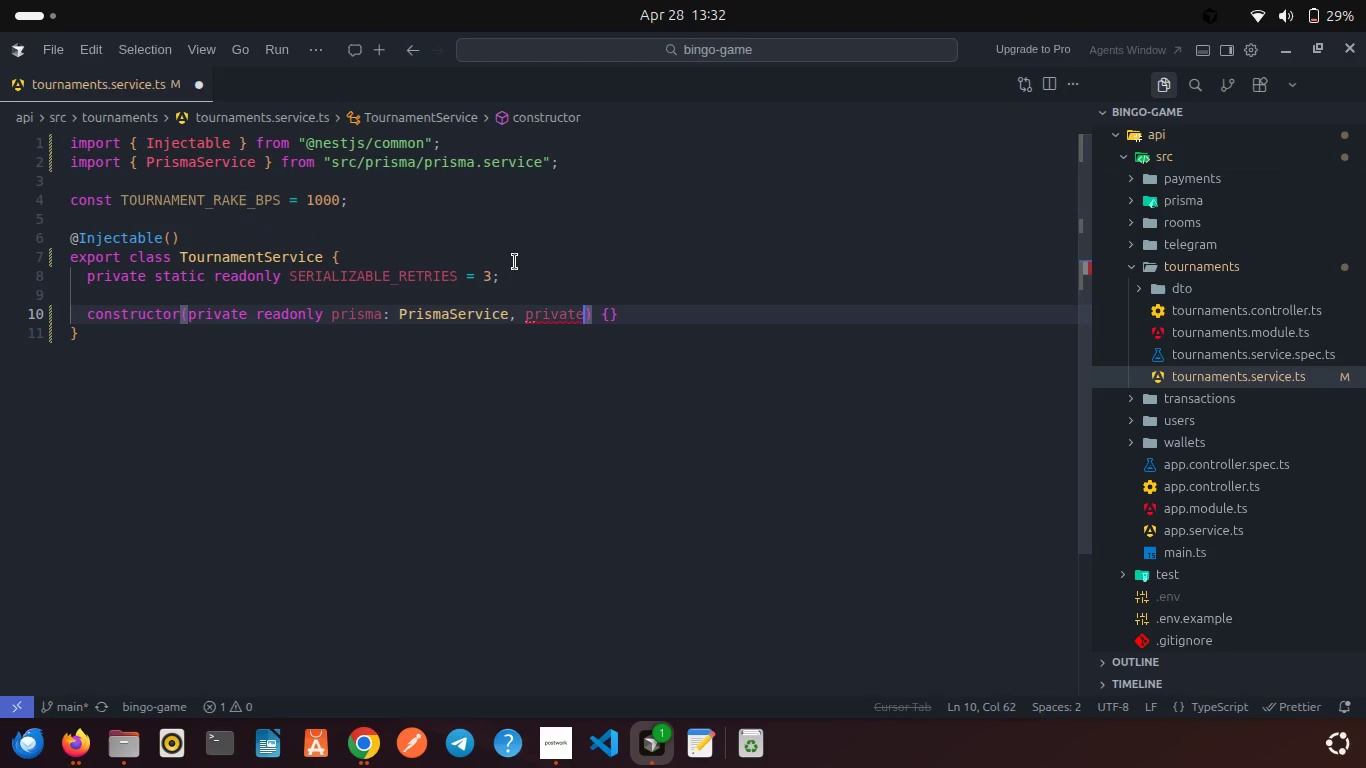 
type( read)
 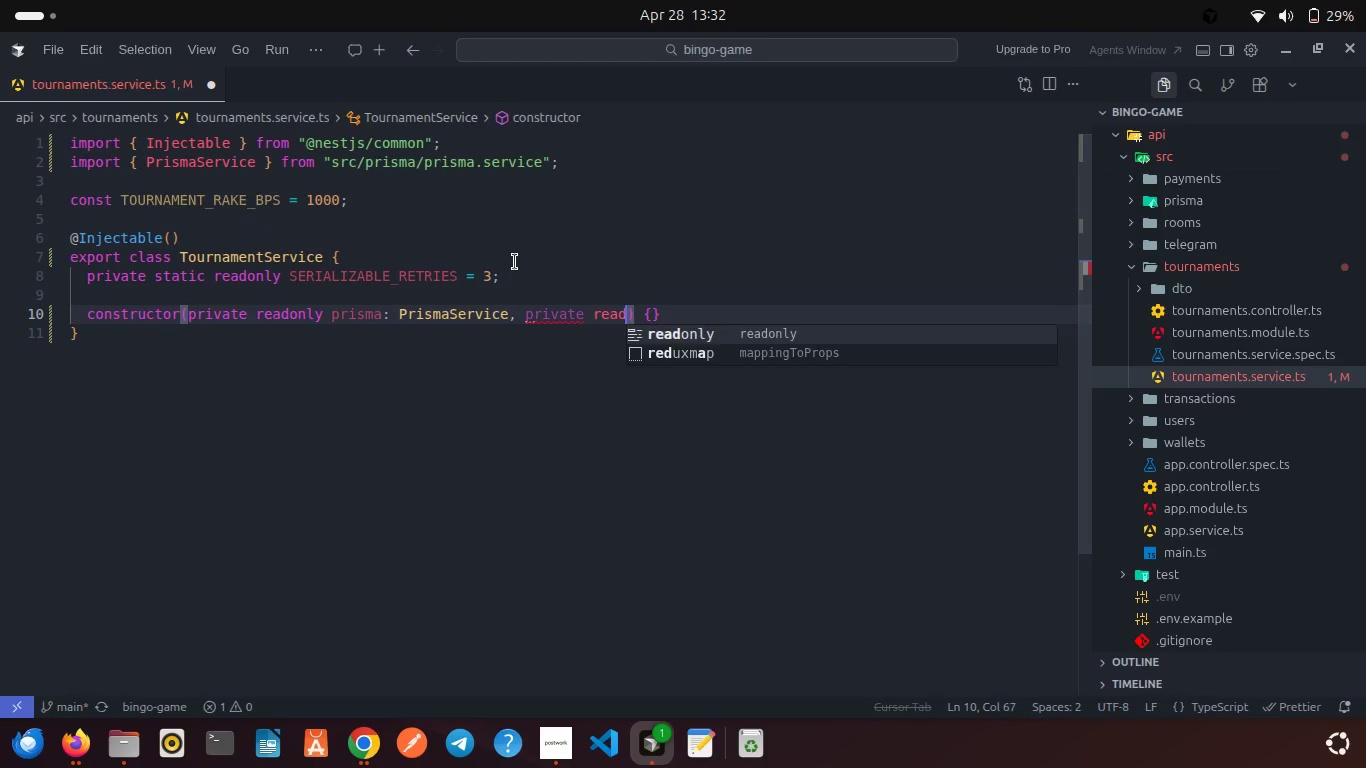 
key(Enter)
 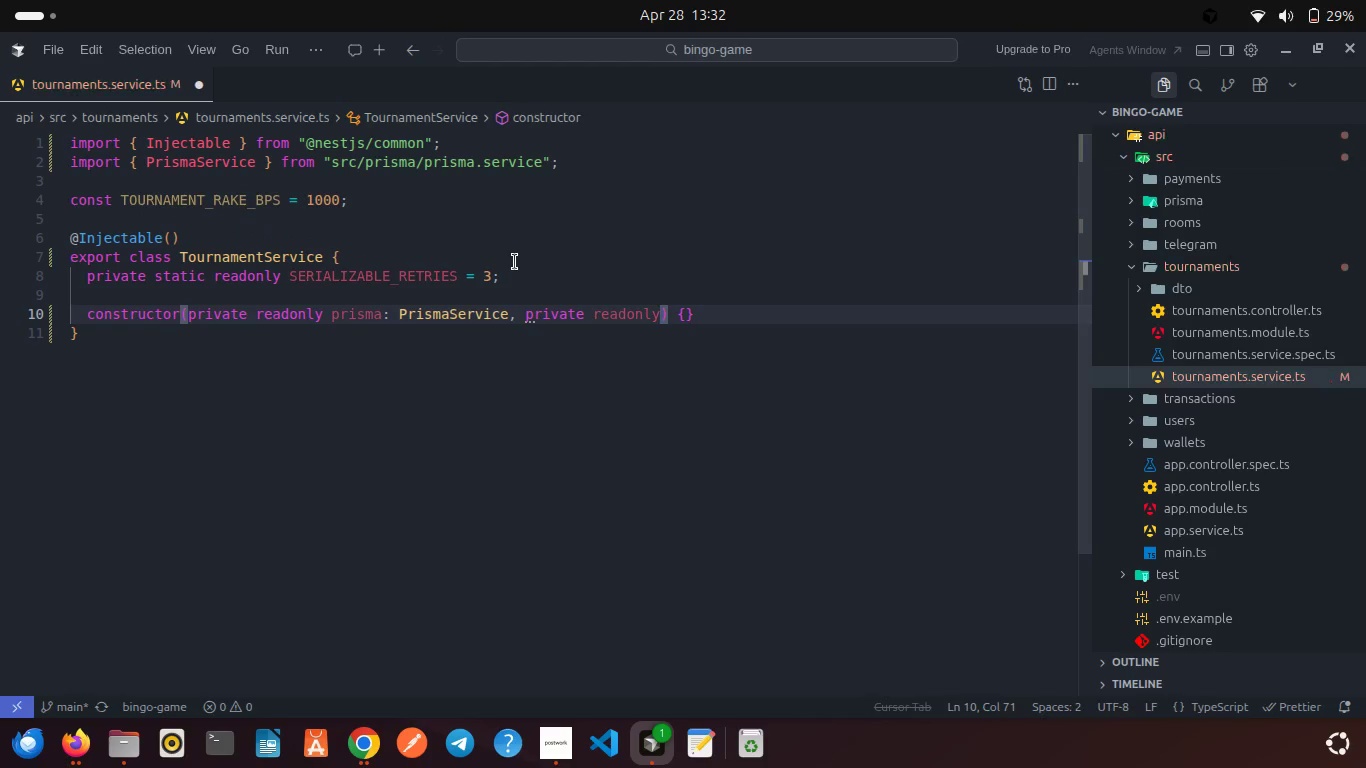 
type( missionService: MissionSer)
 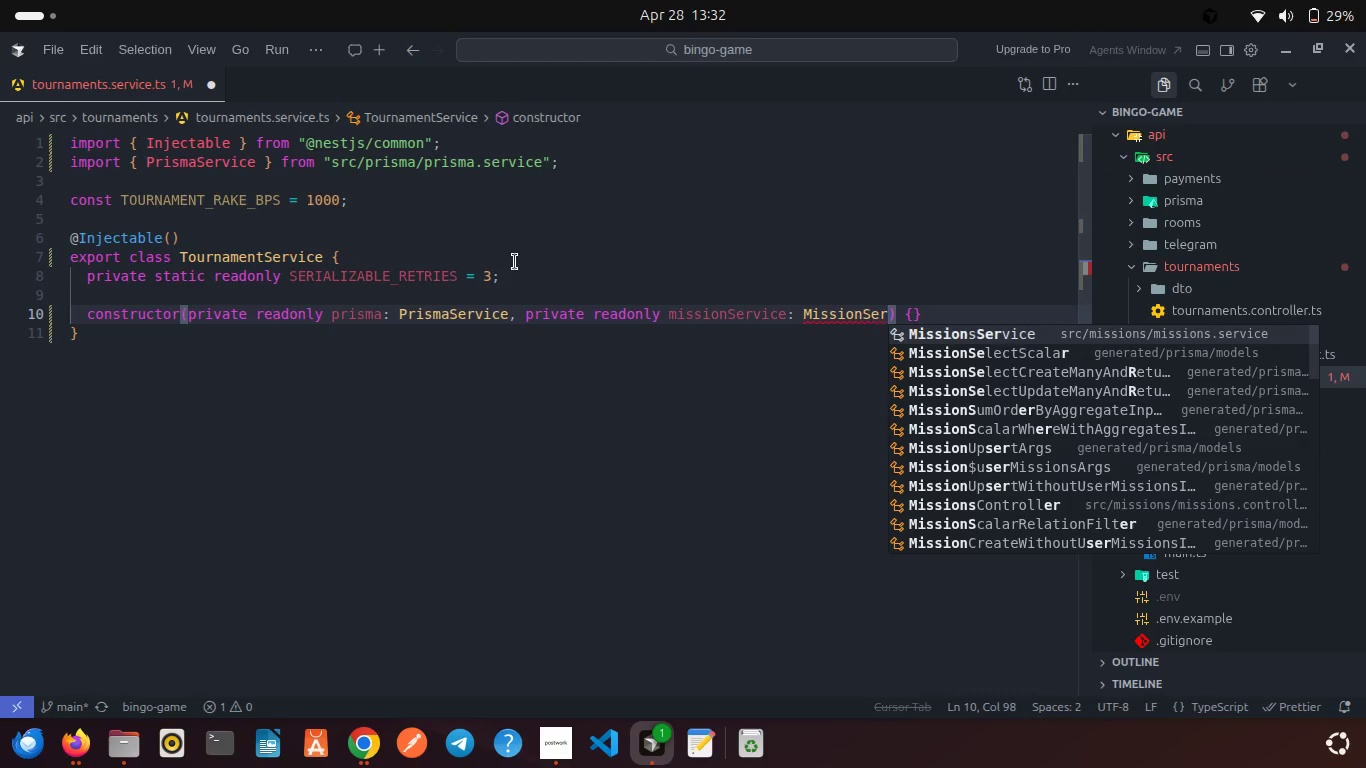 
key(Enter)
 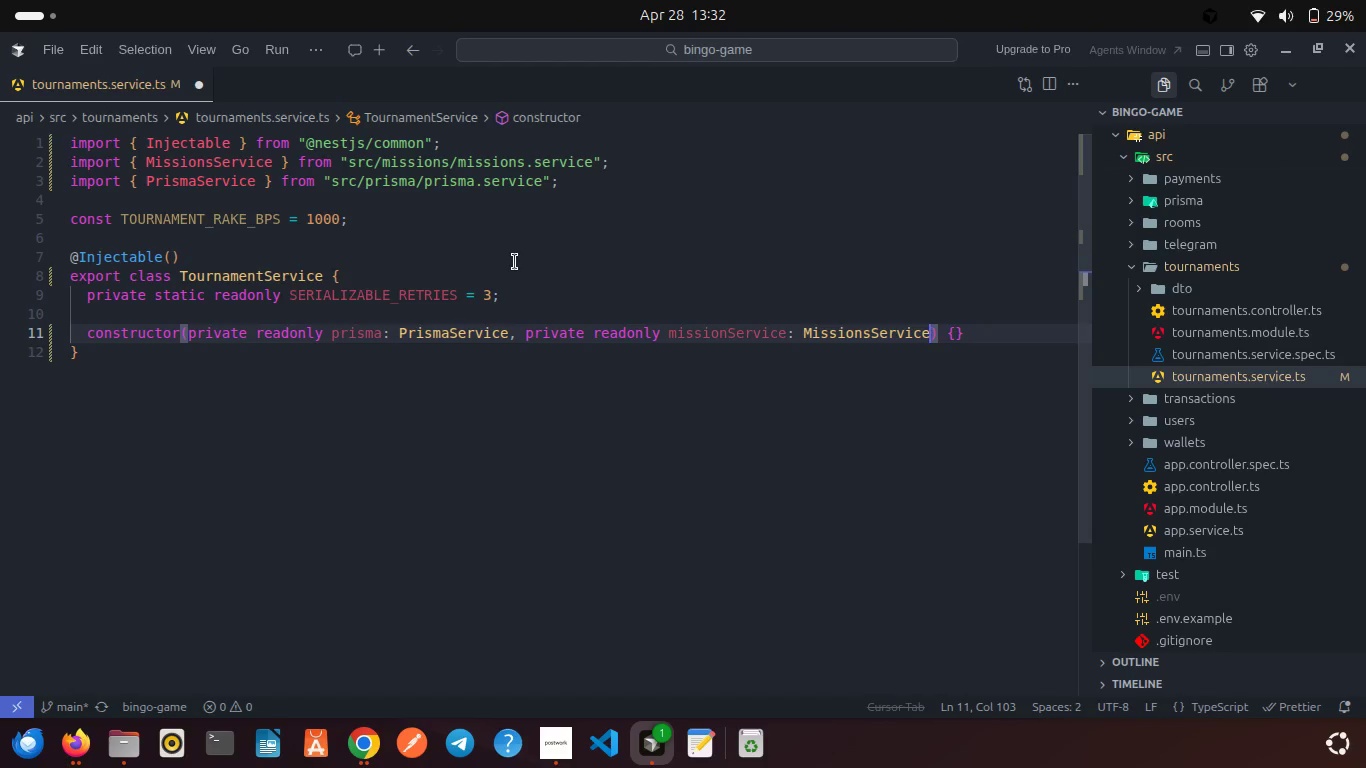 
type(, priv)
 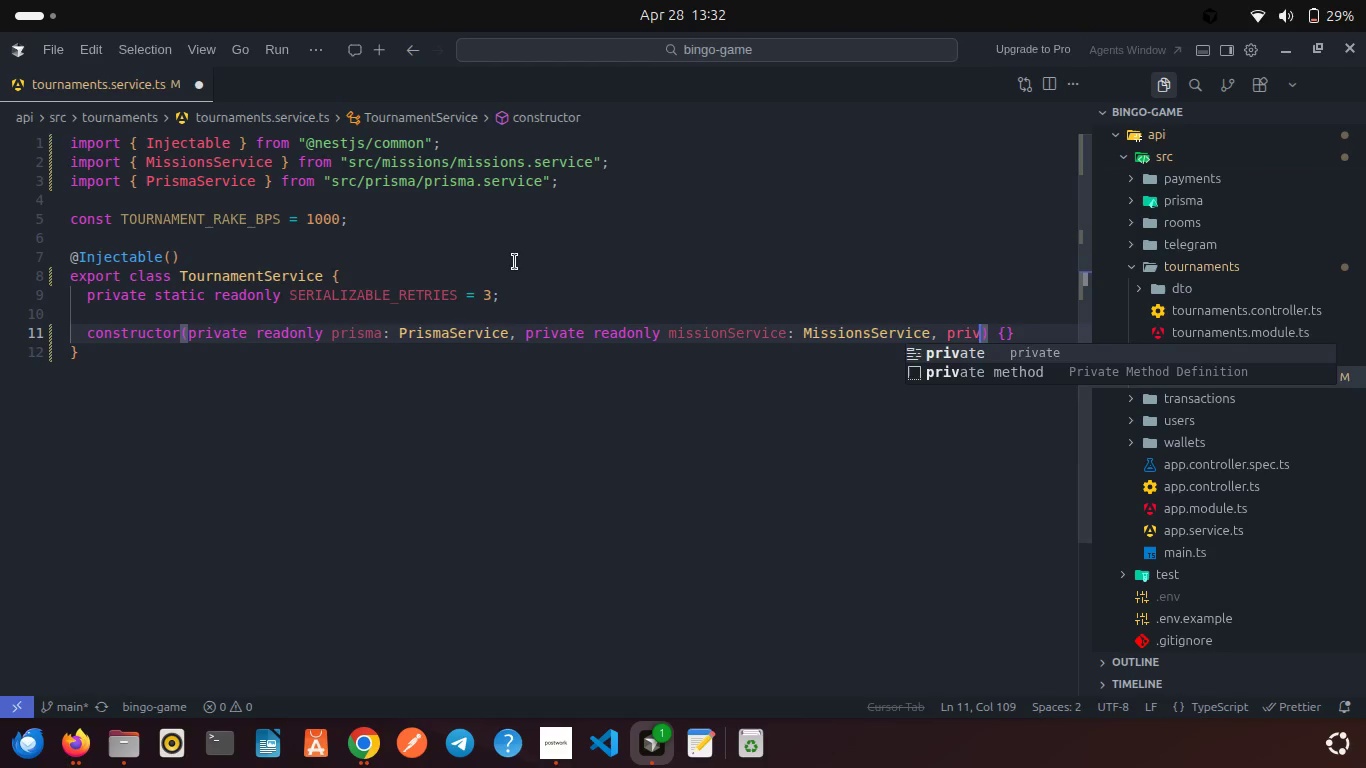 
key(Enter)
 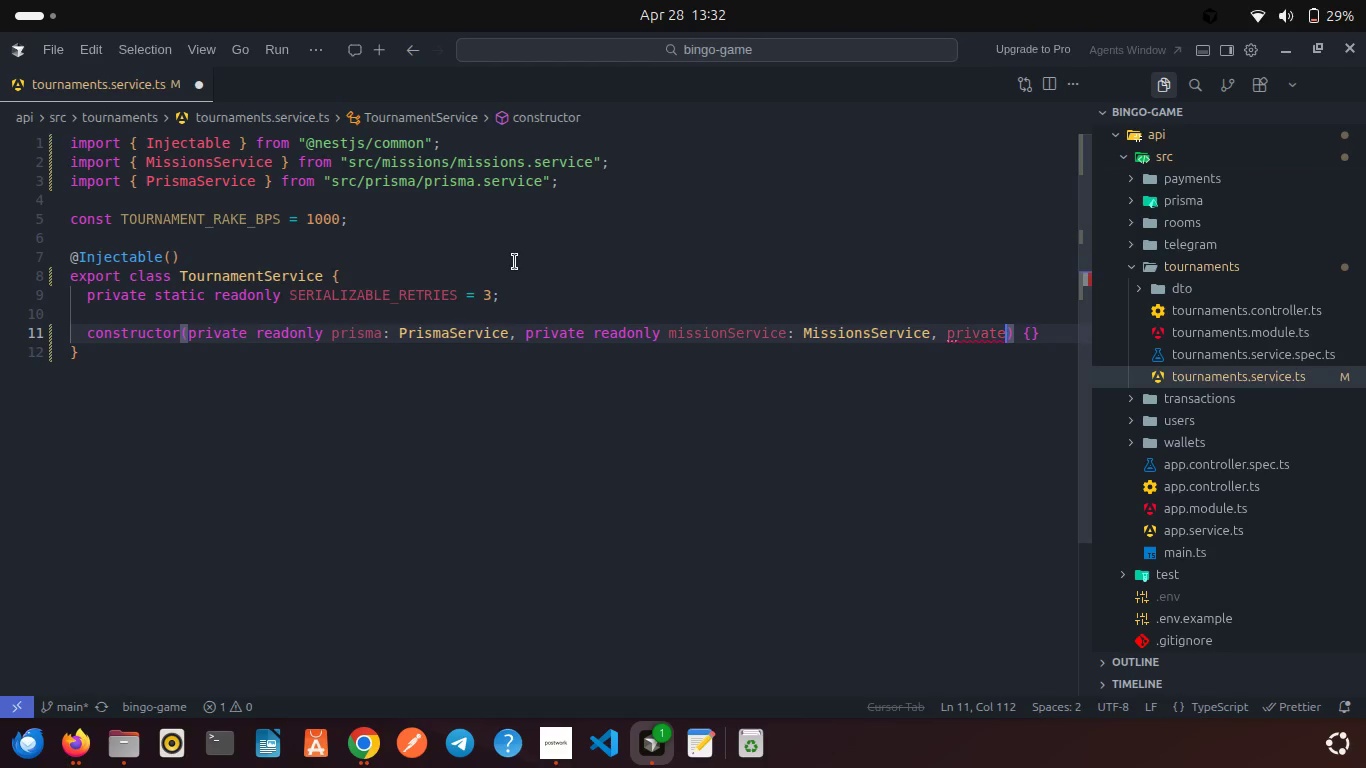 
type( read)
 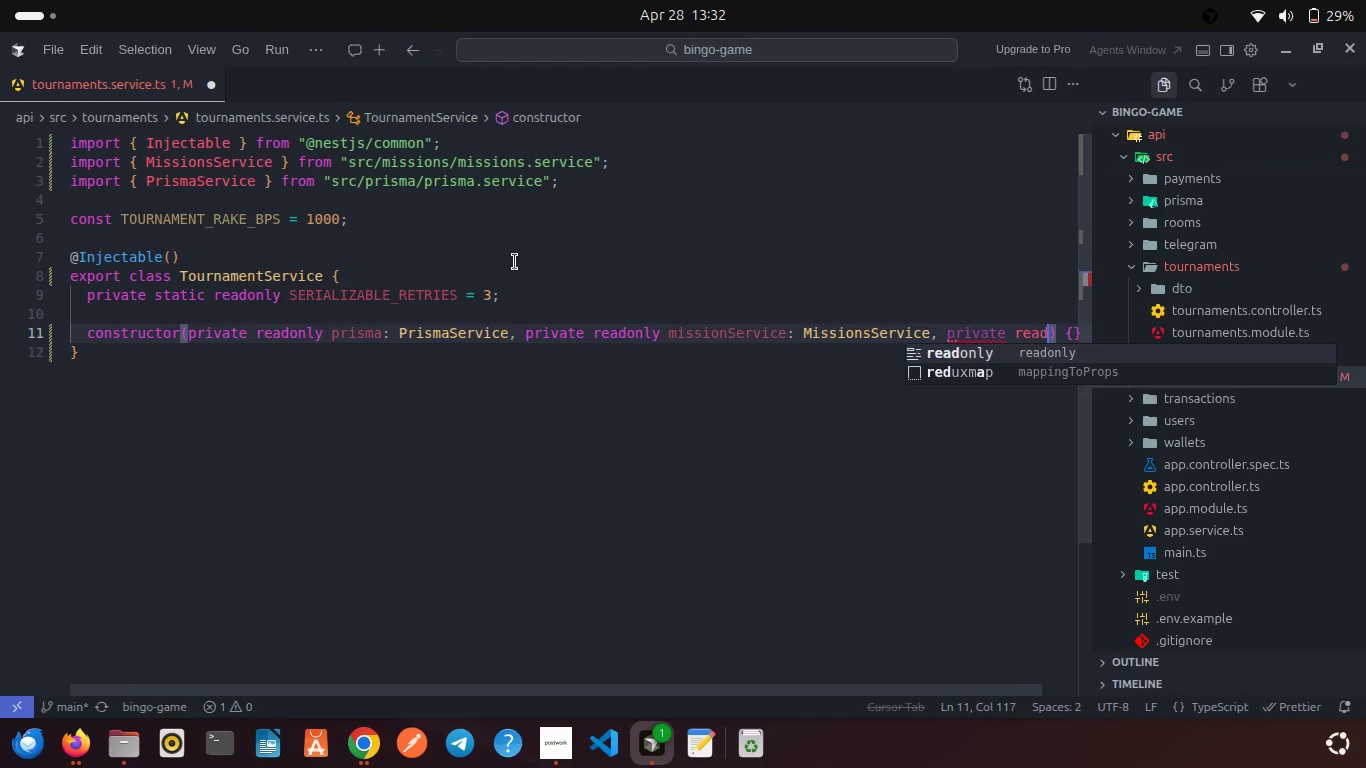 
key(Enter)
 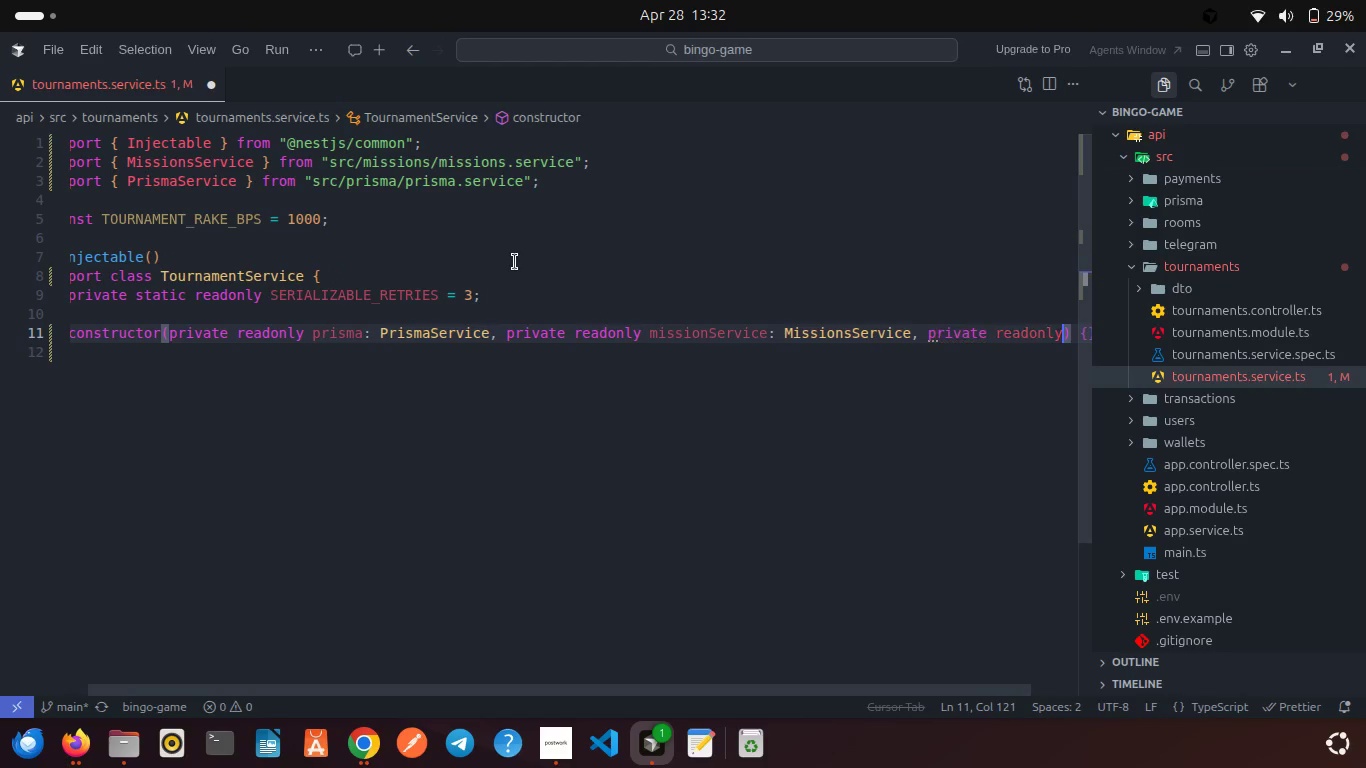 
type( cinfigService: ConfigSer)
 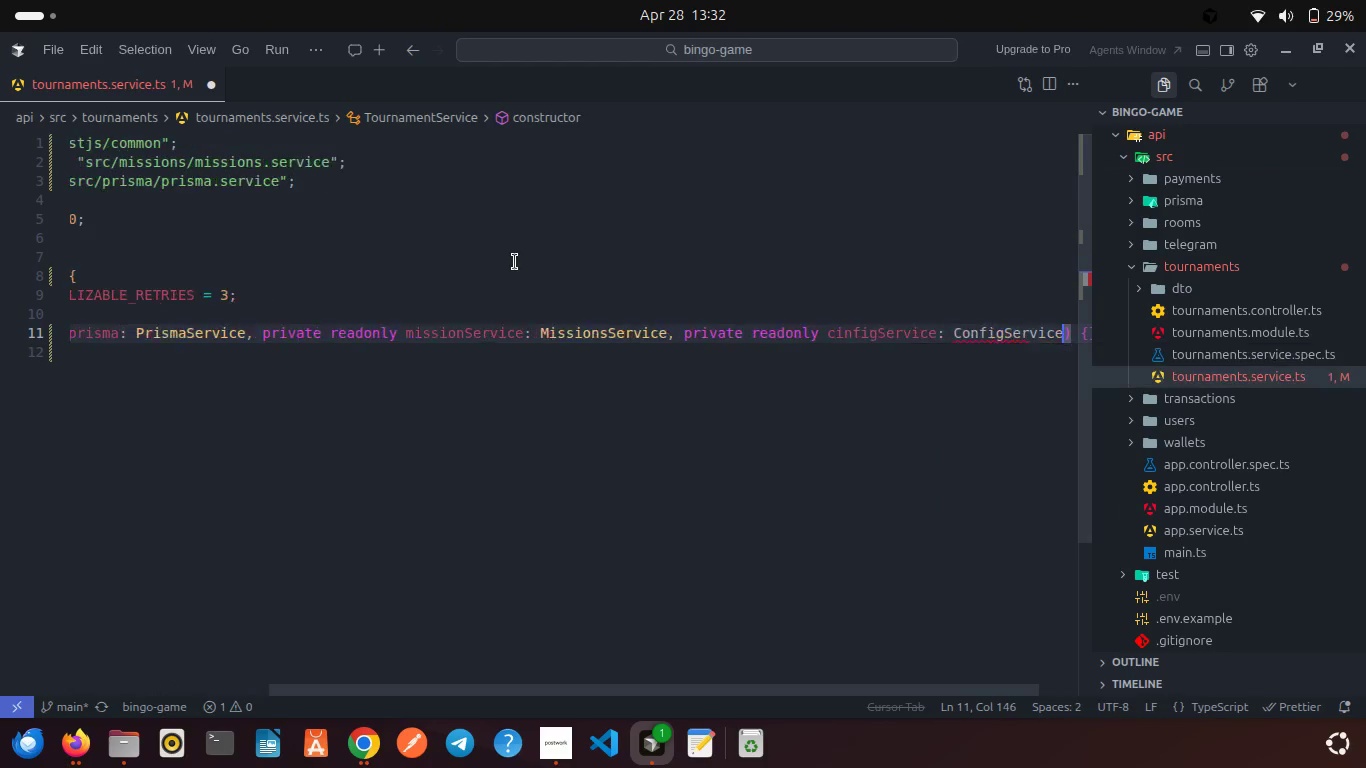 
 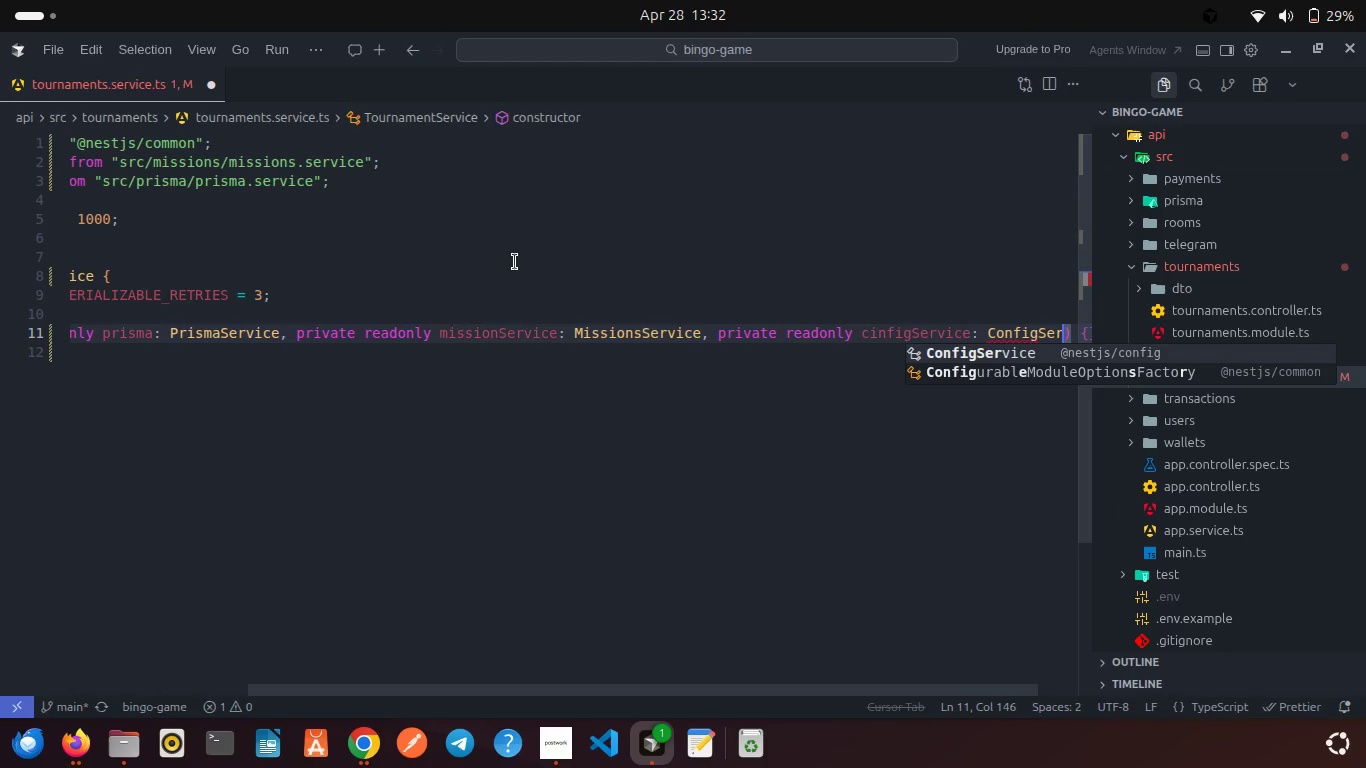 
key(Enter)
 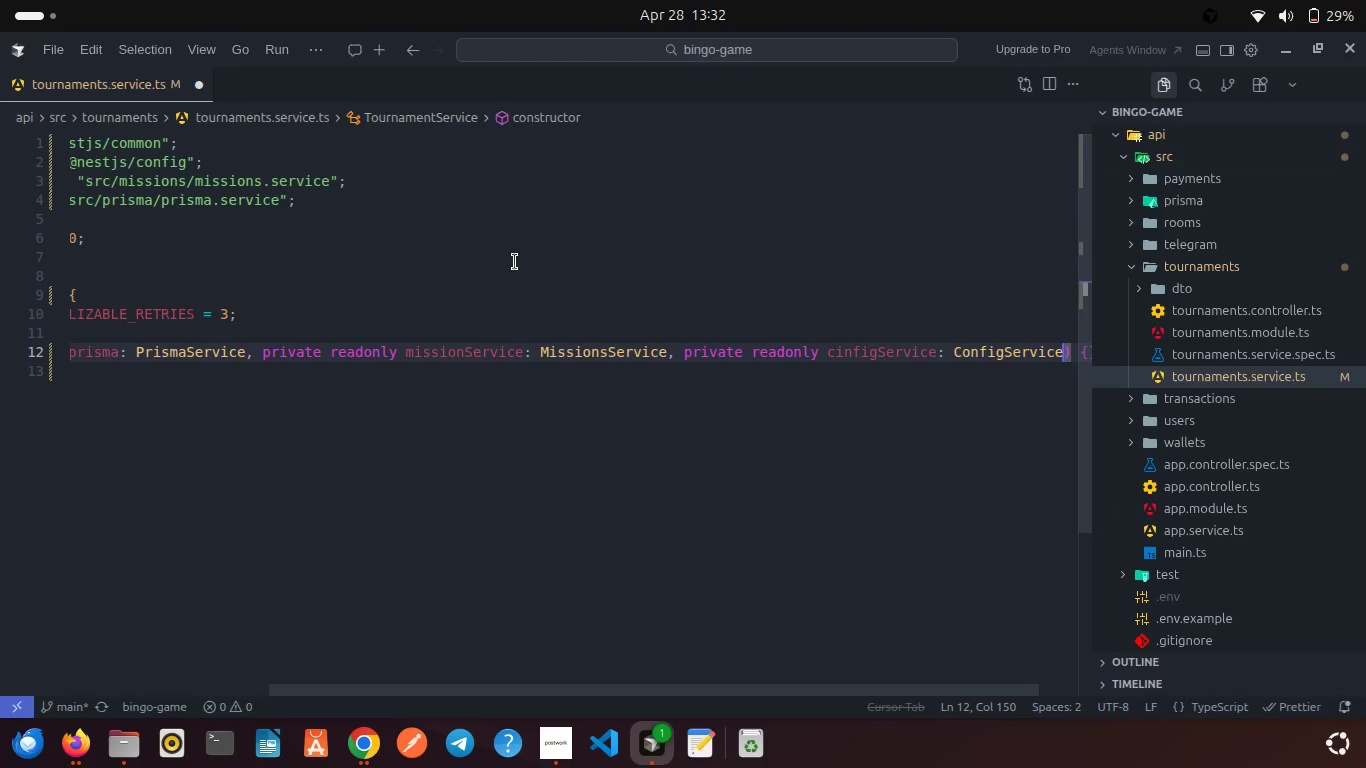 
type(, priv)
 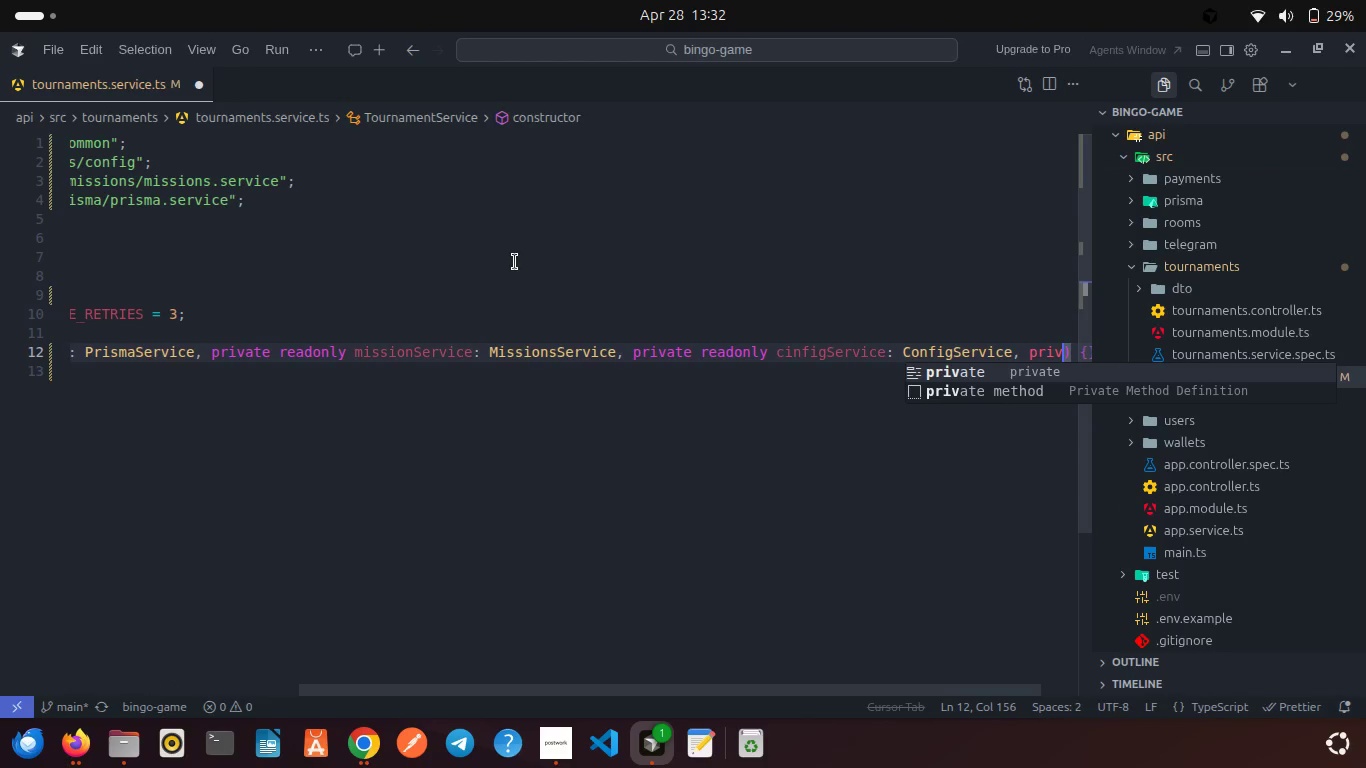 
key(Enter)
 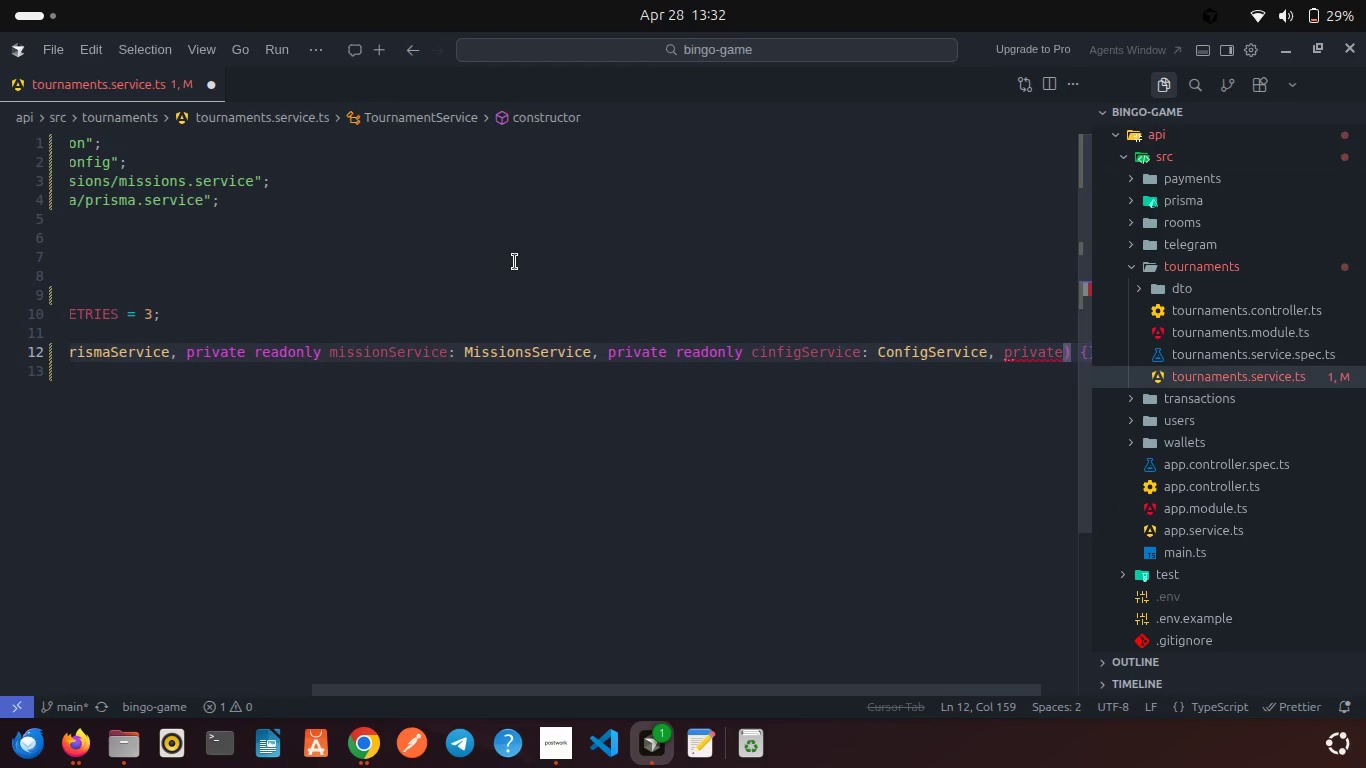 
type( read)
 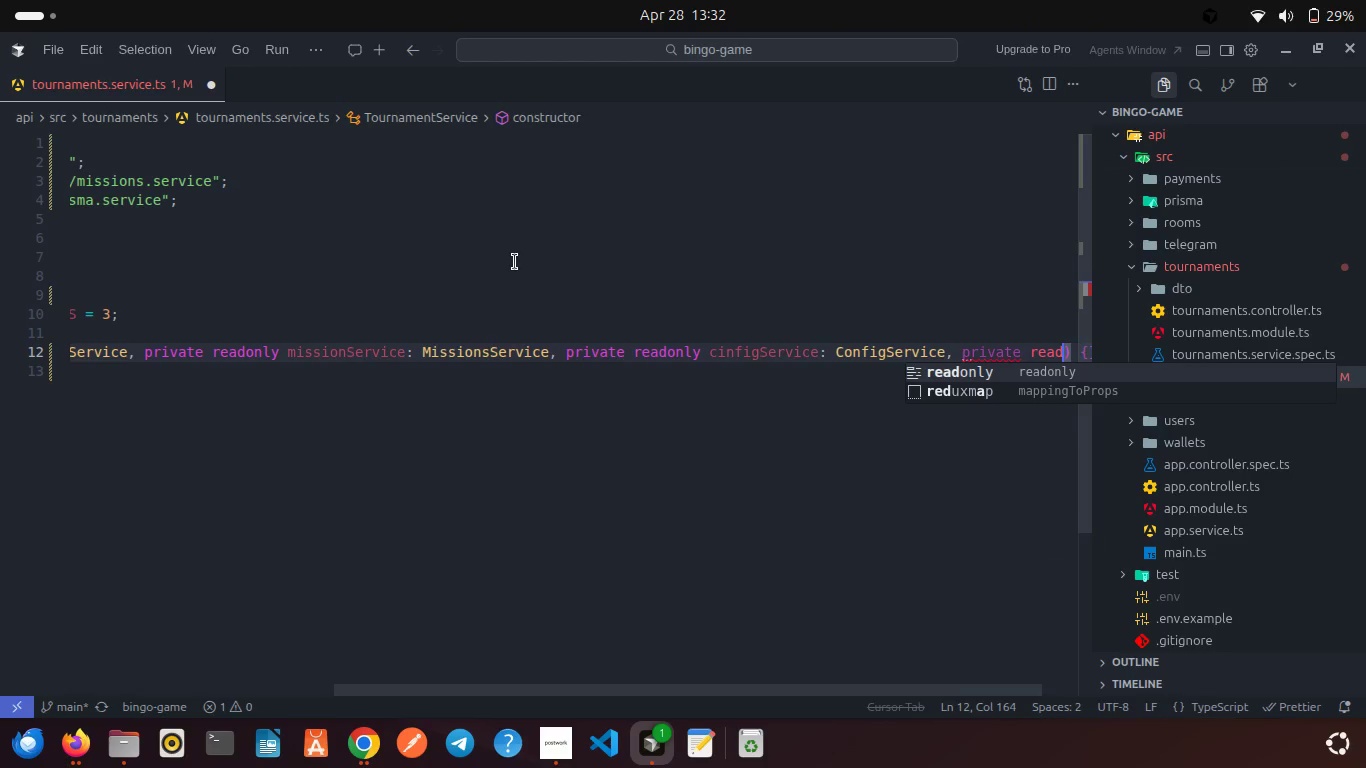 
key(Enter)
 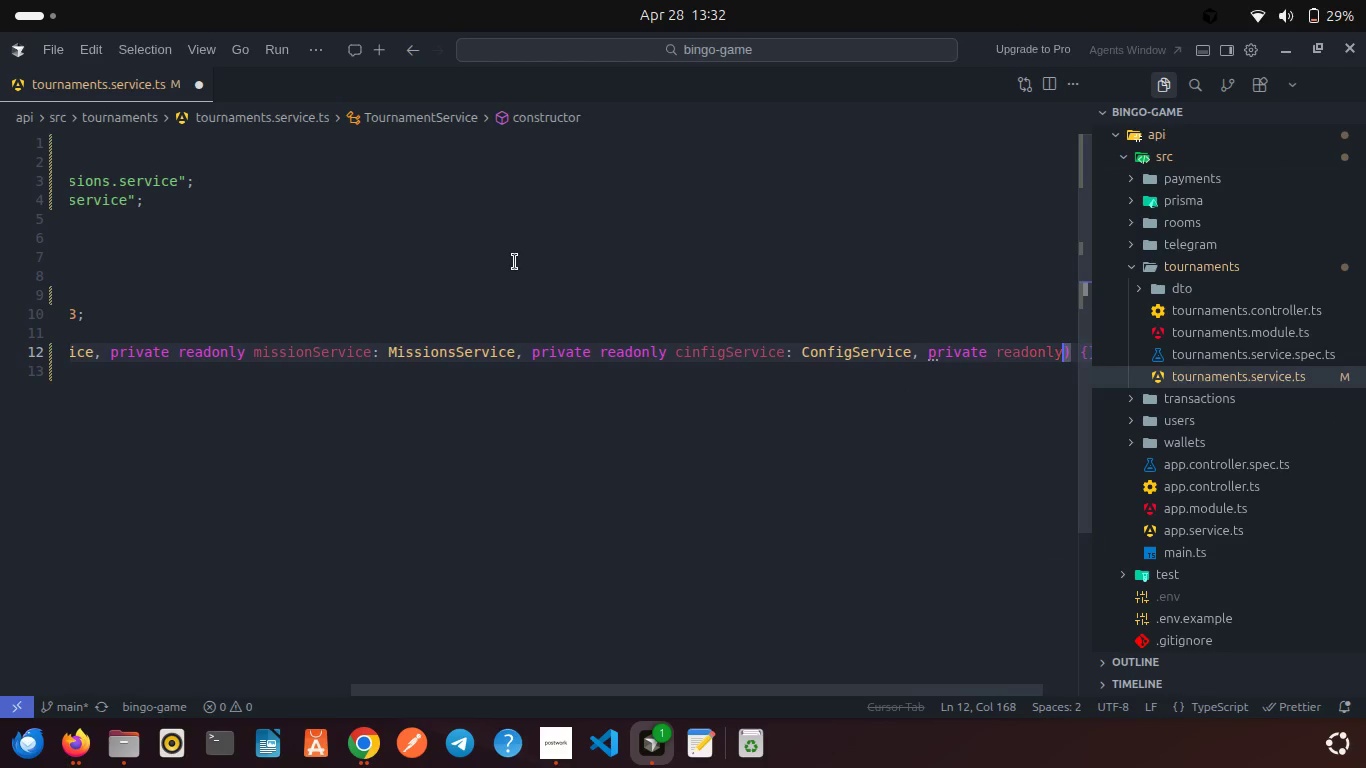 
type( ledegerService: )
 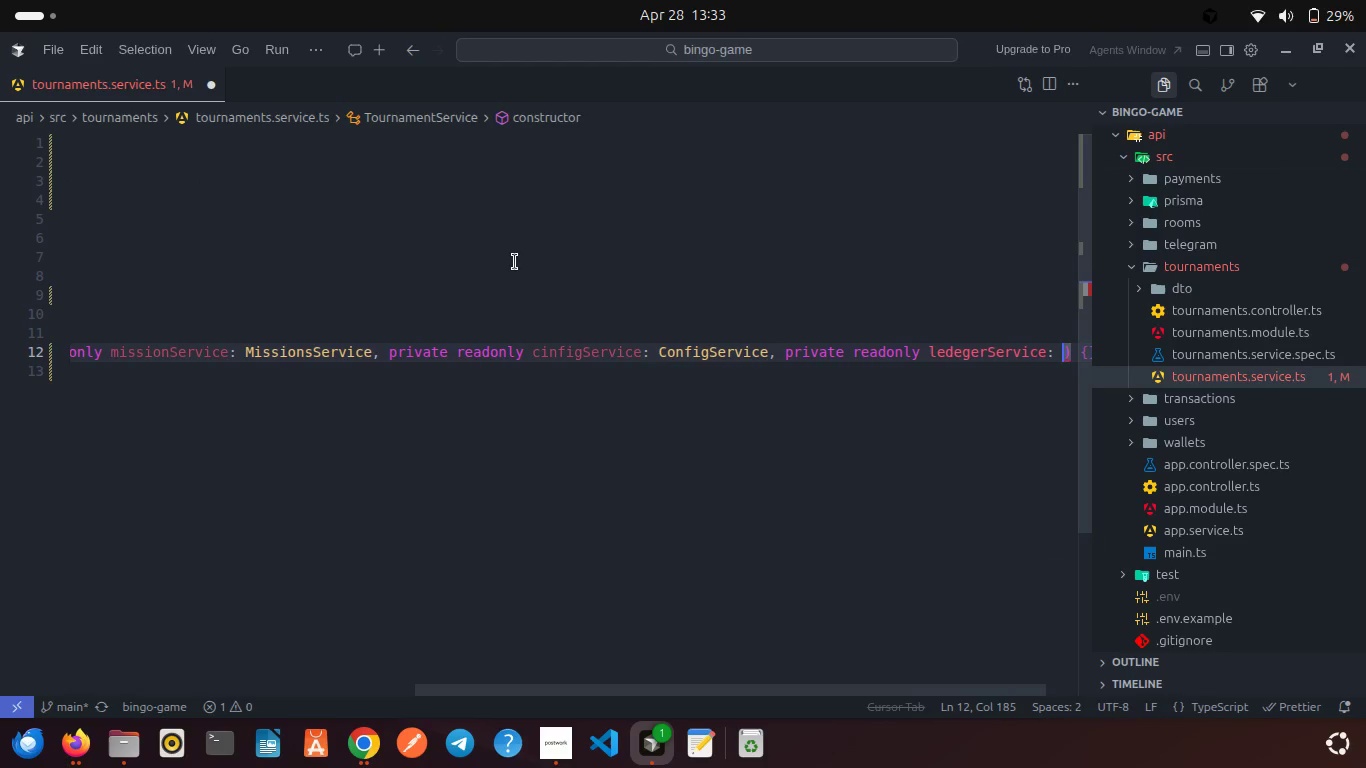 
type(Lede)
 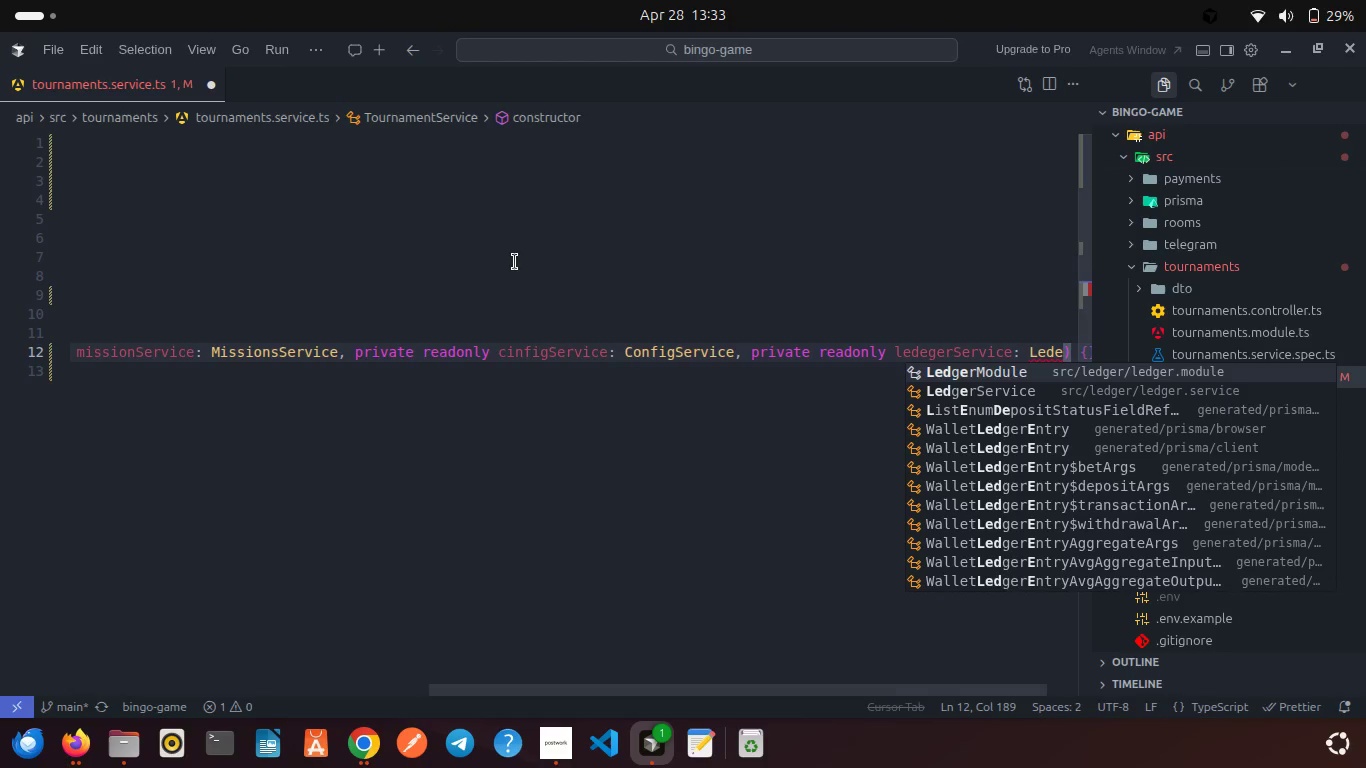 
key(ArrowDown)
 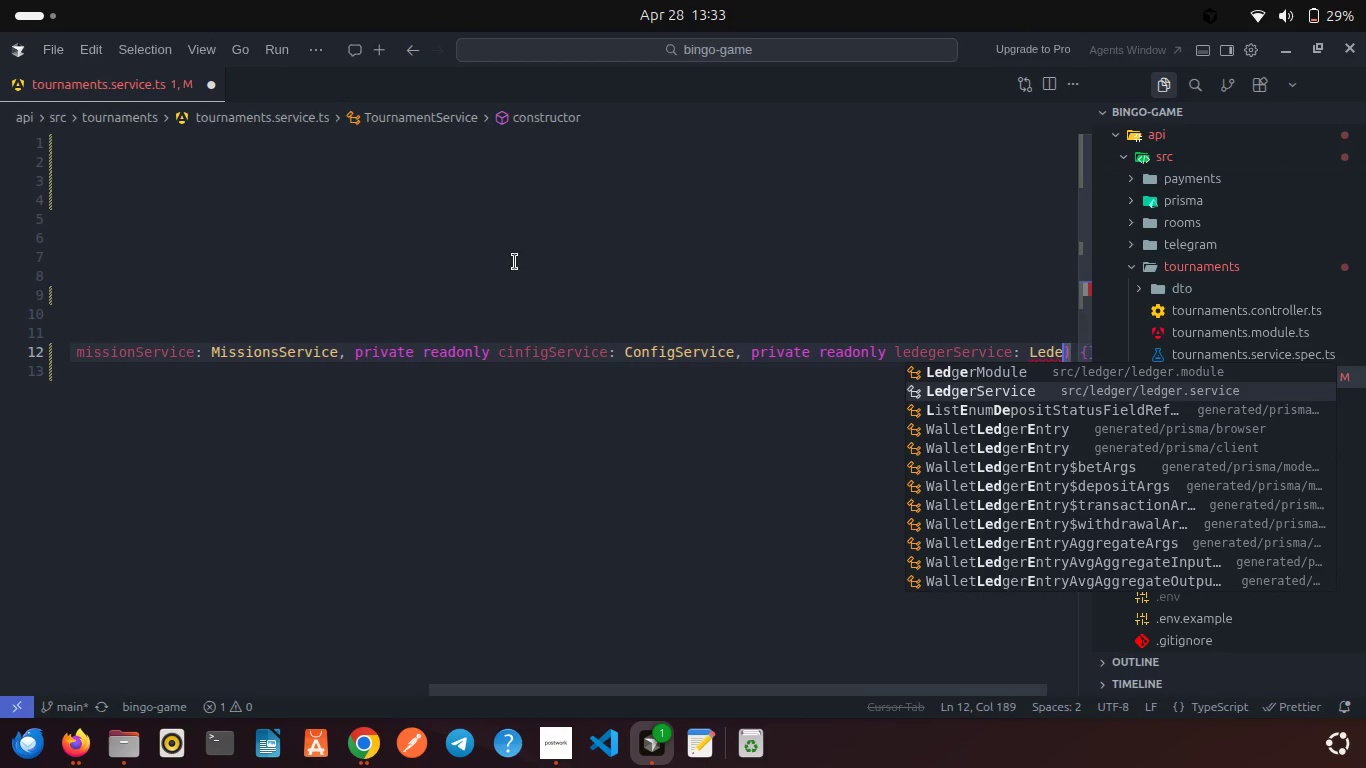 
key(Enter)
 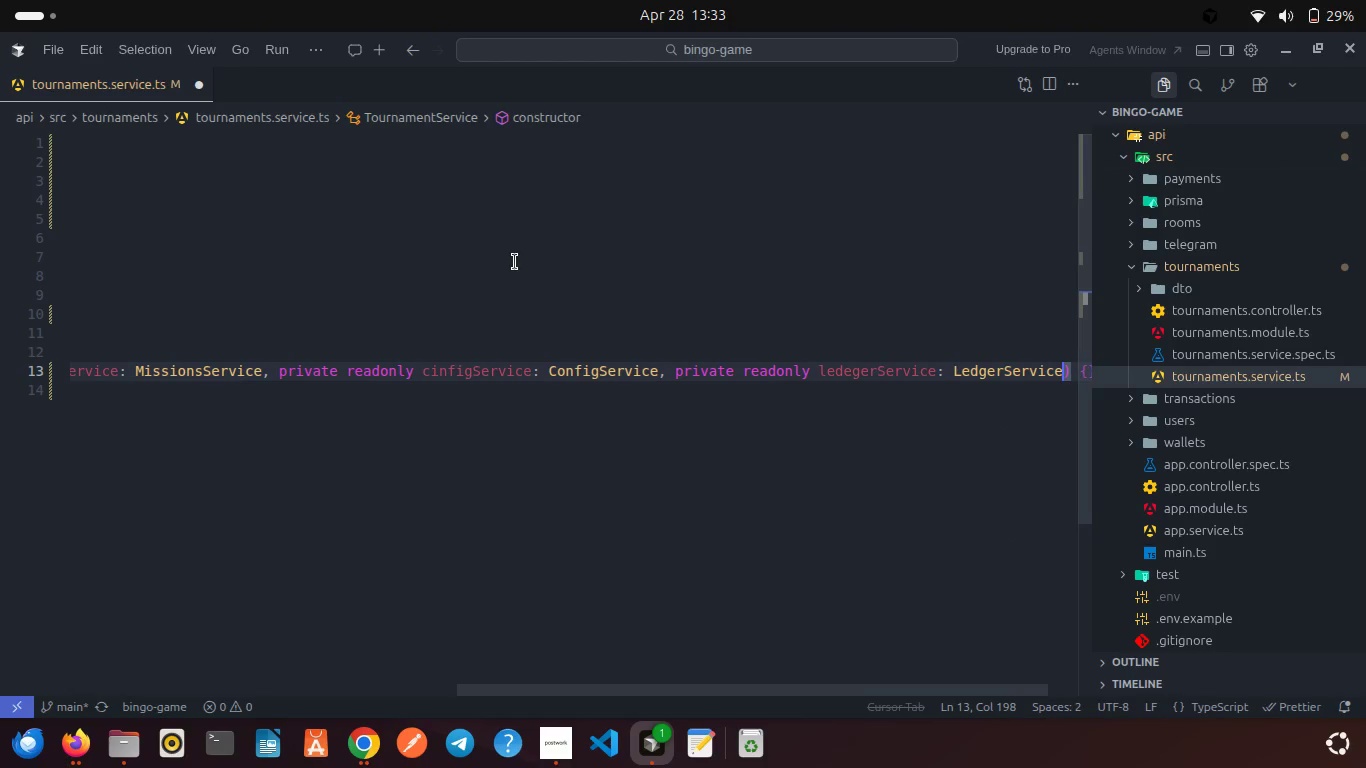 
scroll: coordinate [398, 284], scroll_direction: up, amount: 25.0
 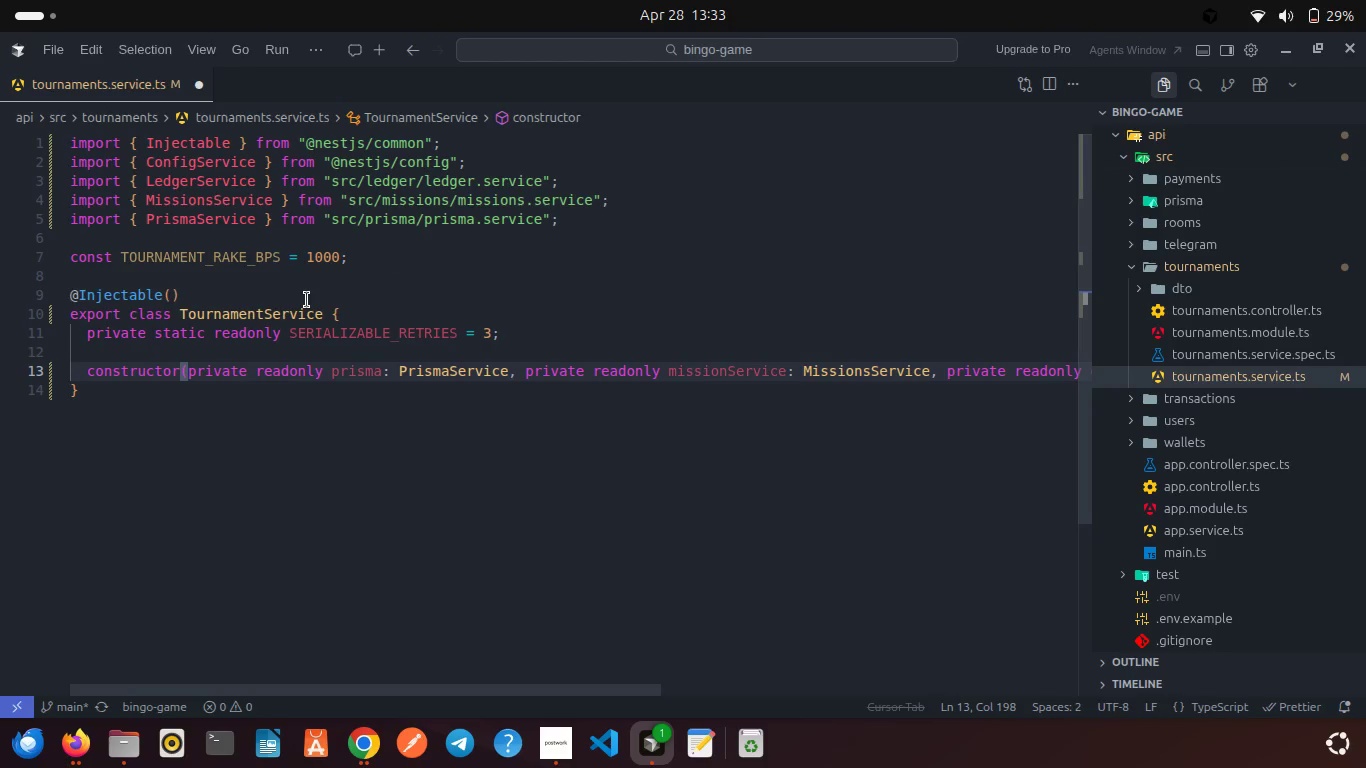 
key(Control+A)
 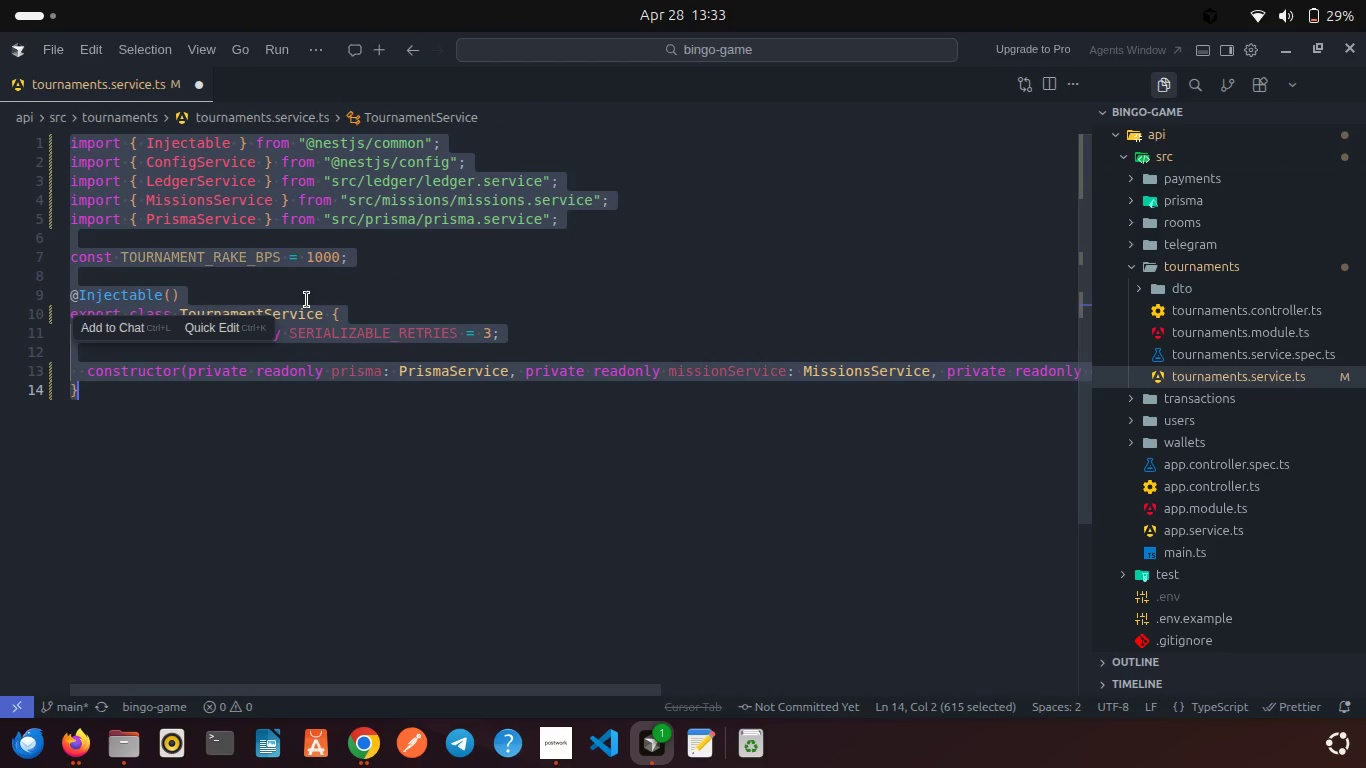 
right_click([307, 300])
 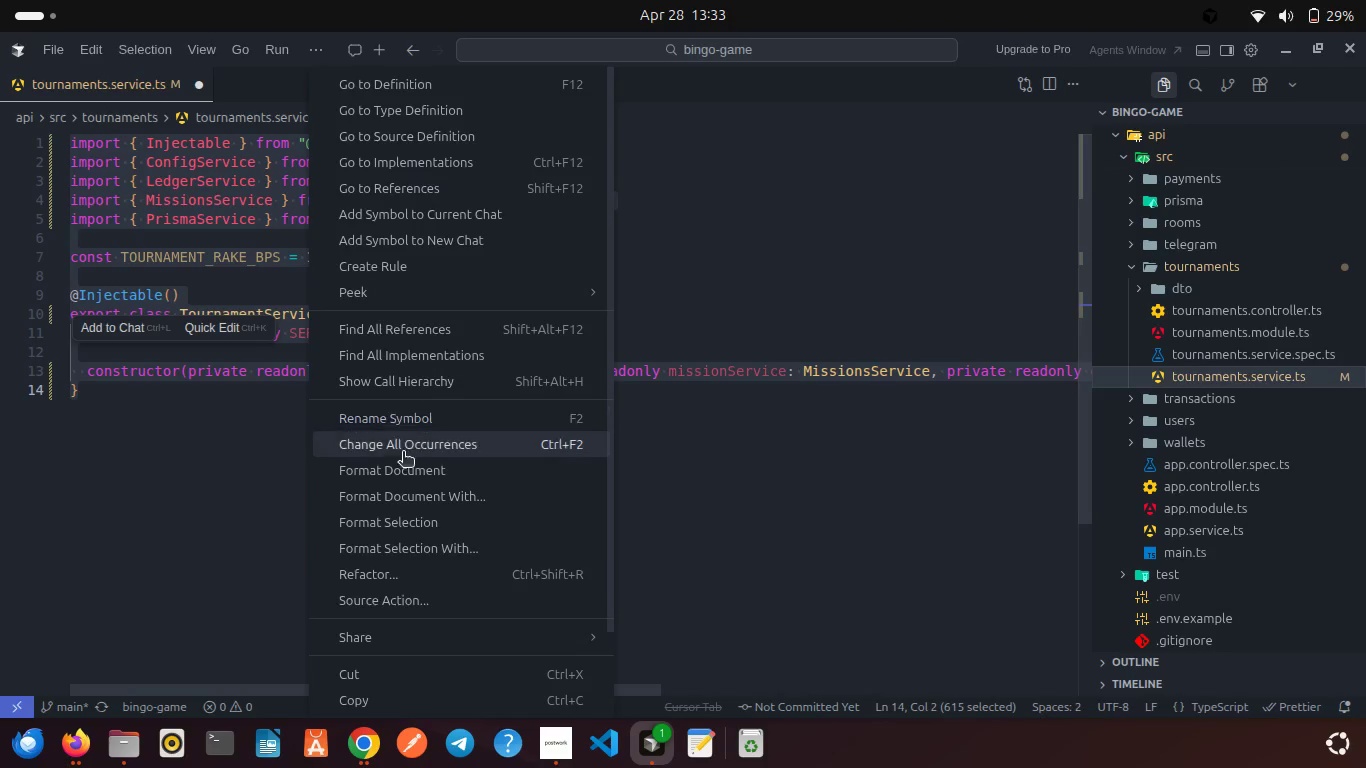 
left_click([407, 482])
 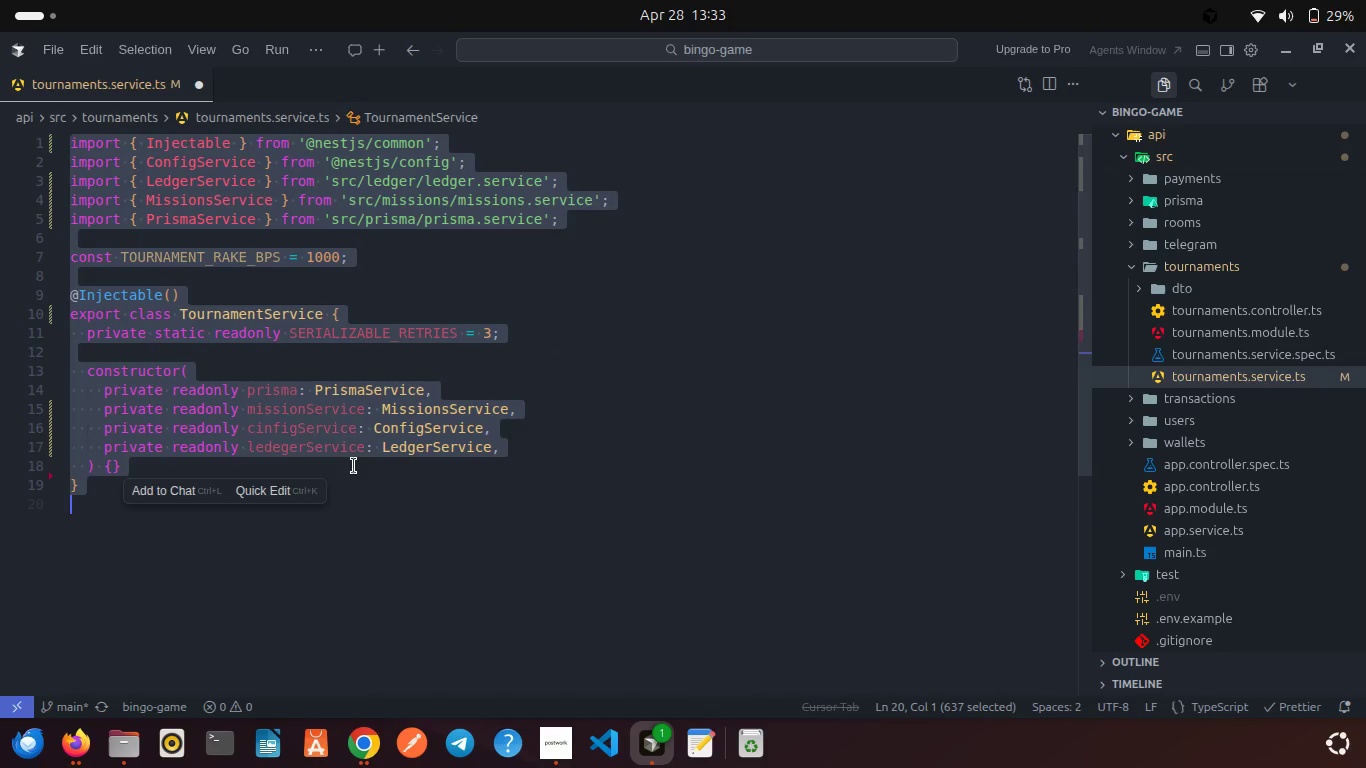 
left_click([350, 466])
 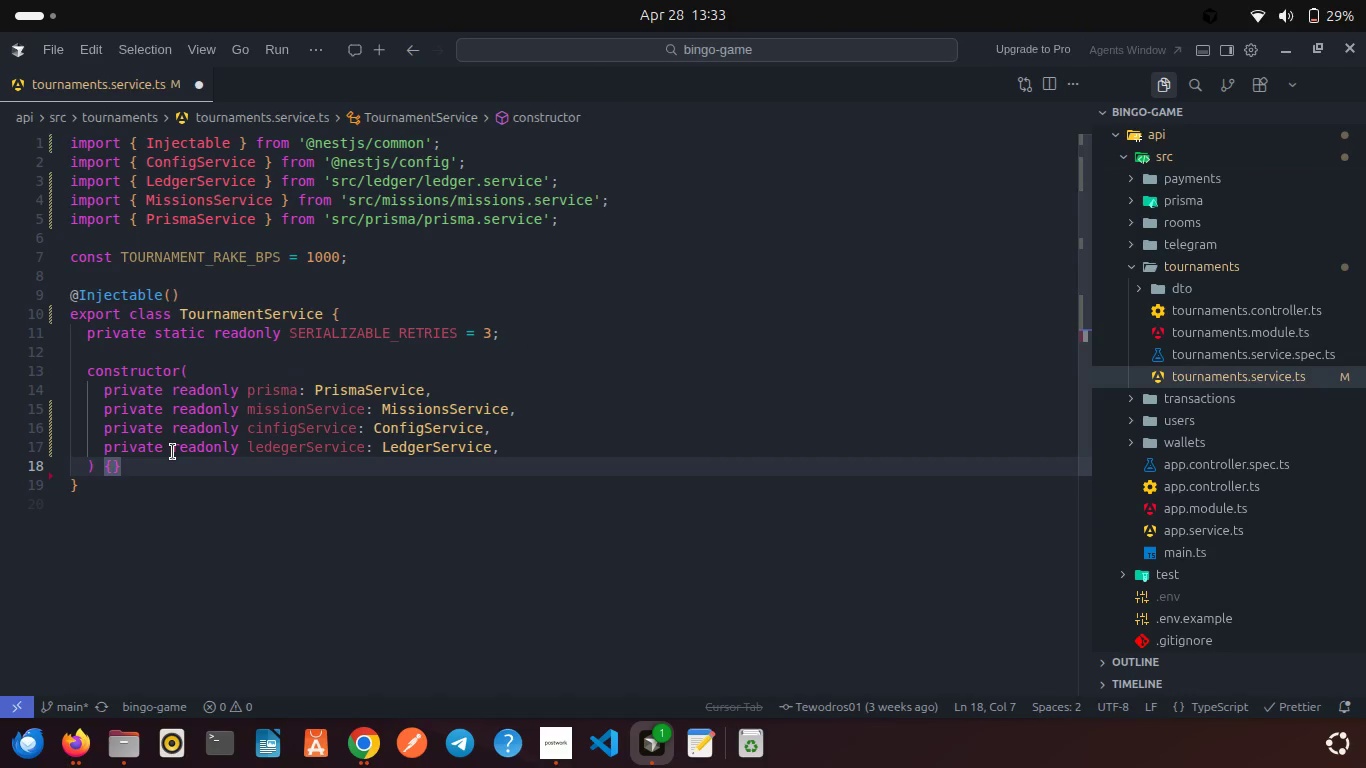 
key(Enter)
 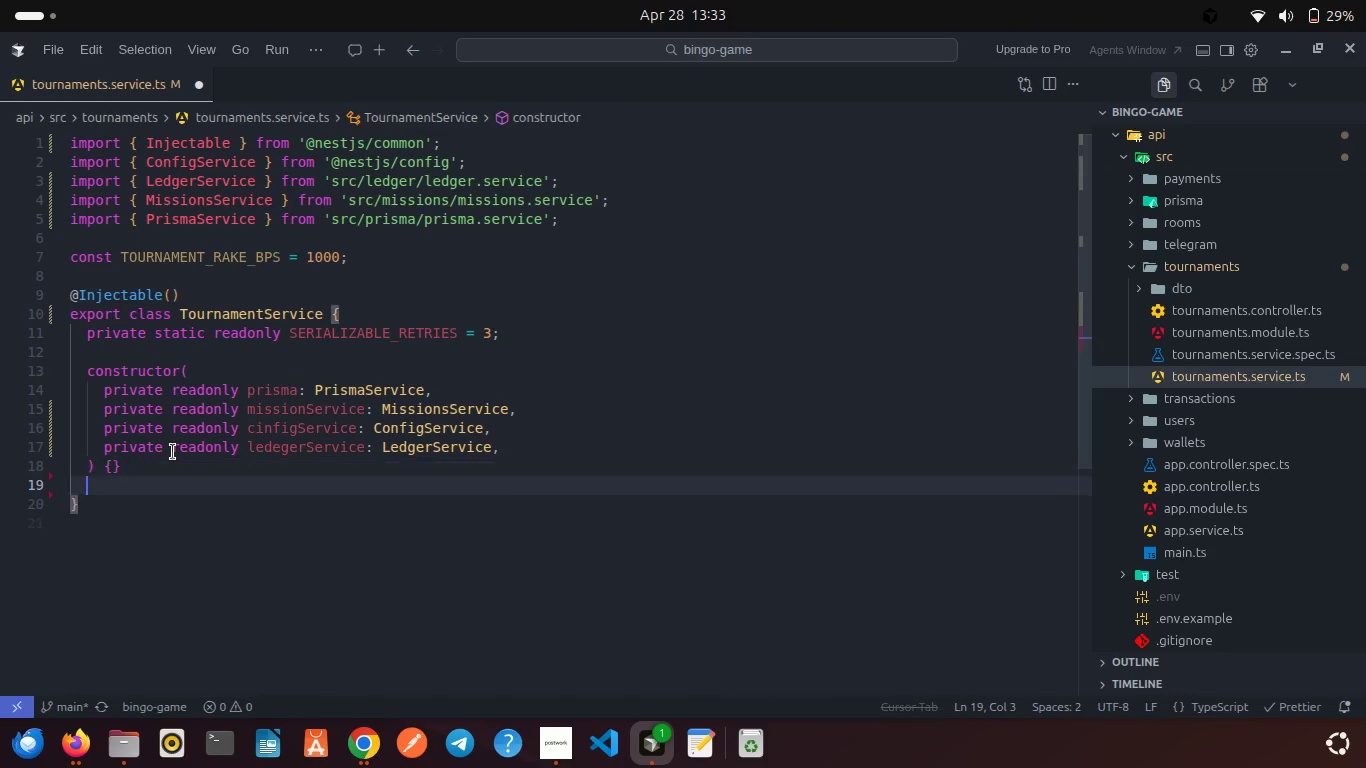 
key(Enter)
 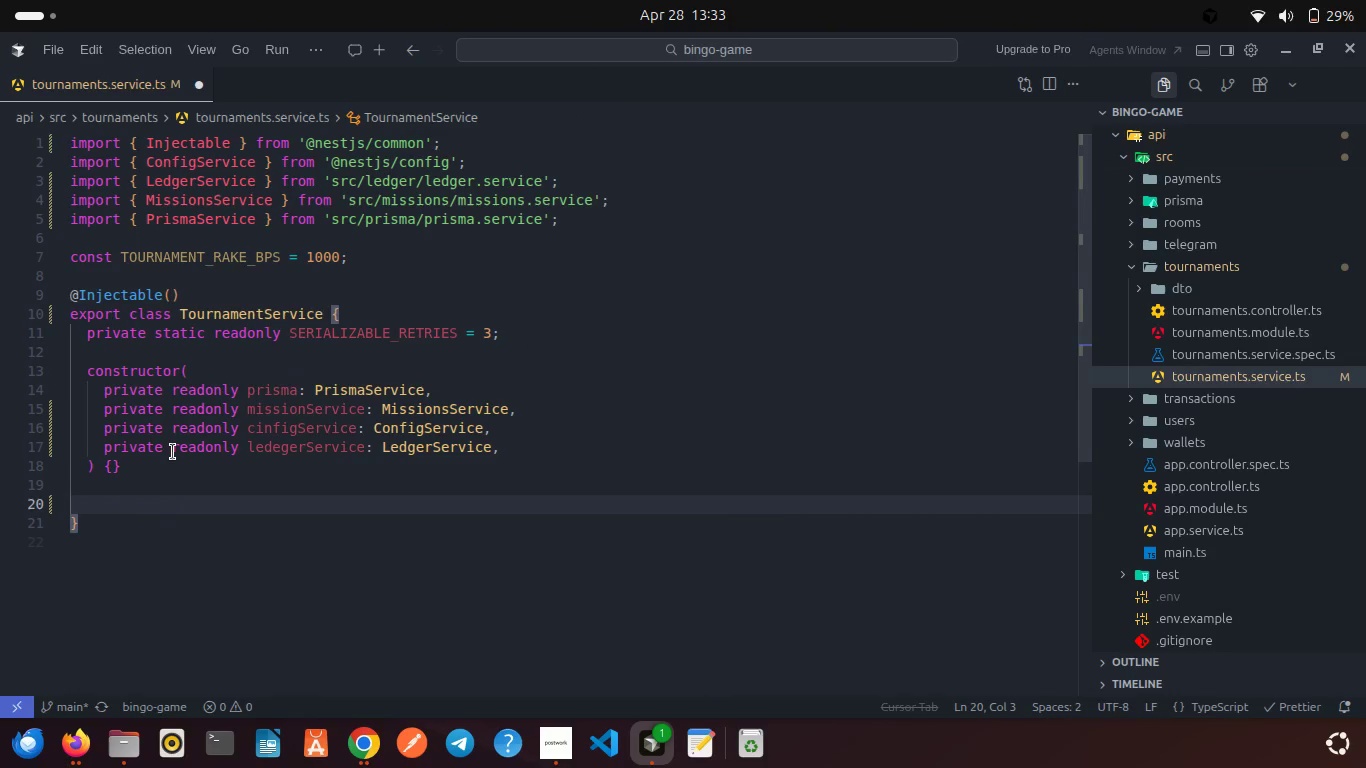 
key(Control+S)
 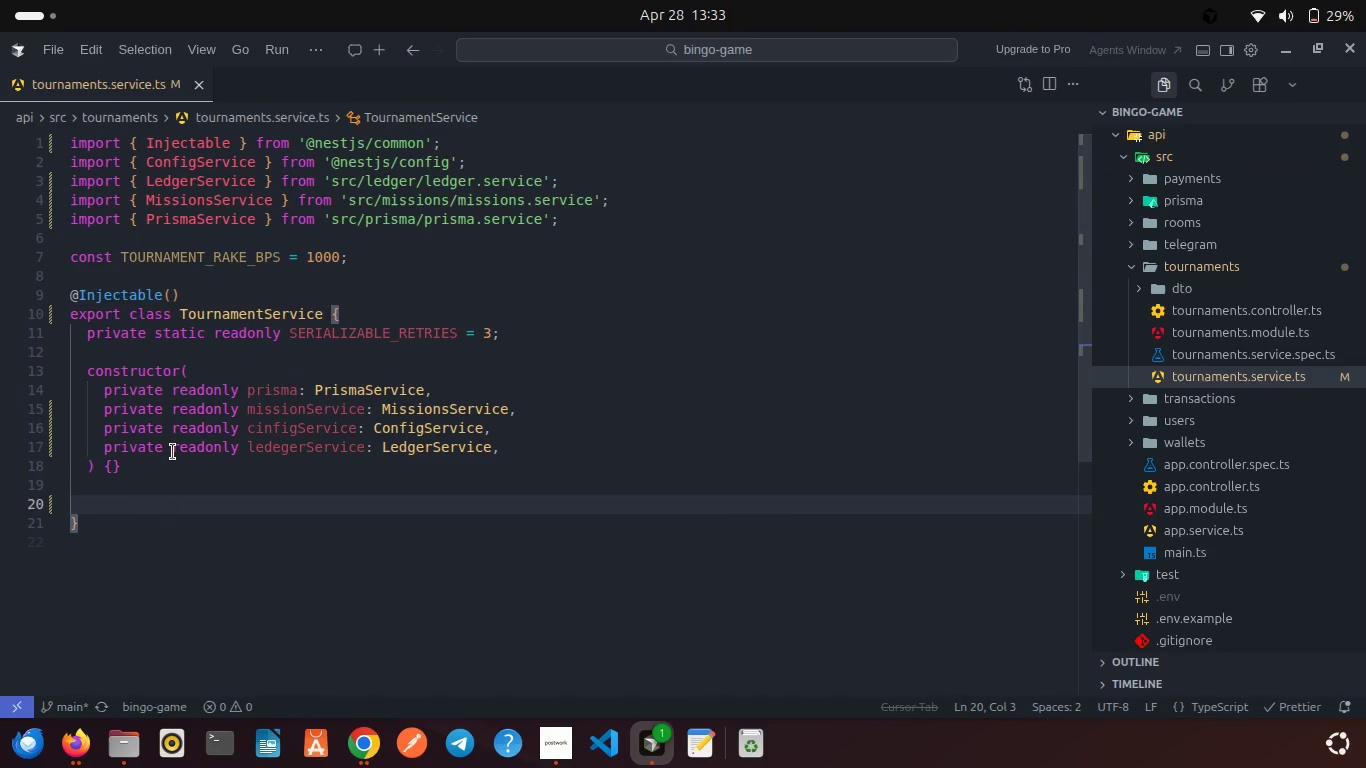 
type(ays)
 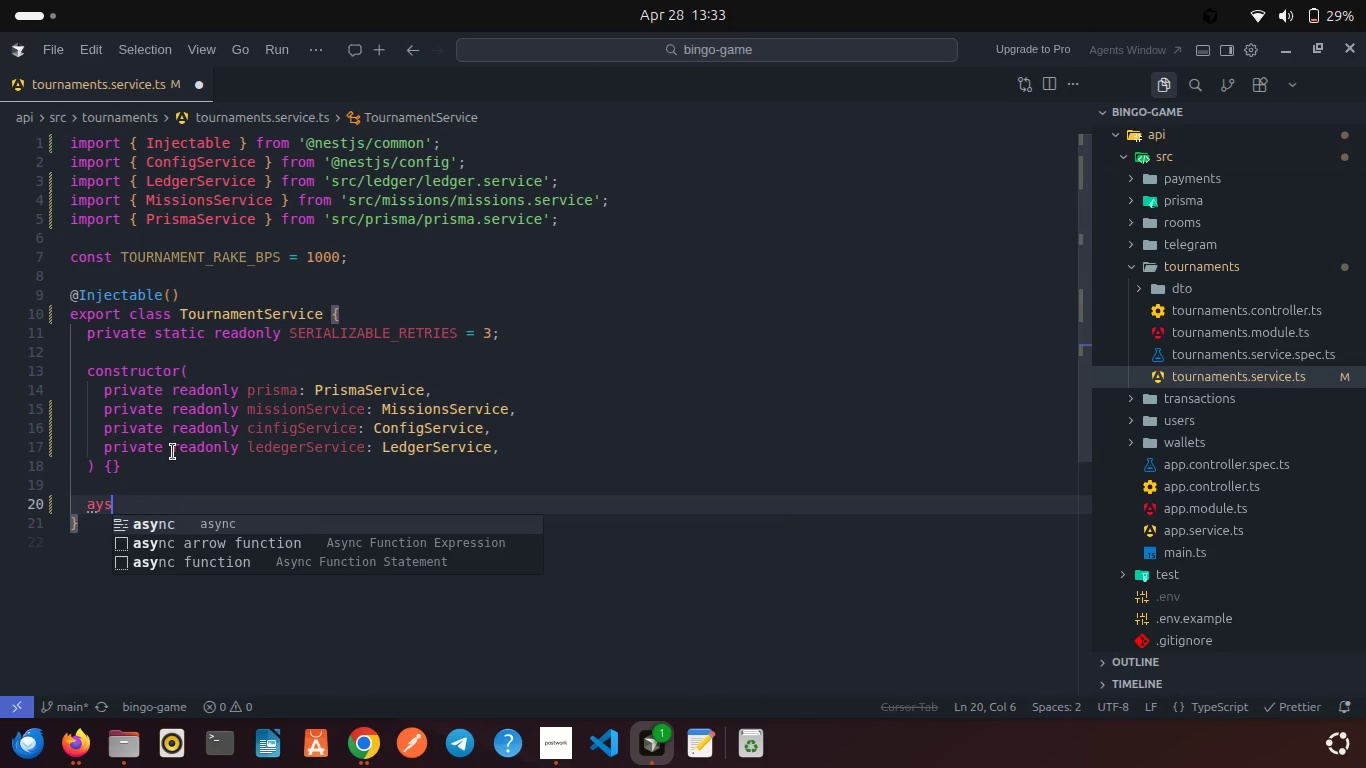 
key(Enter)
 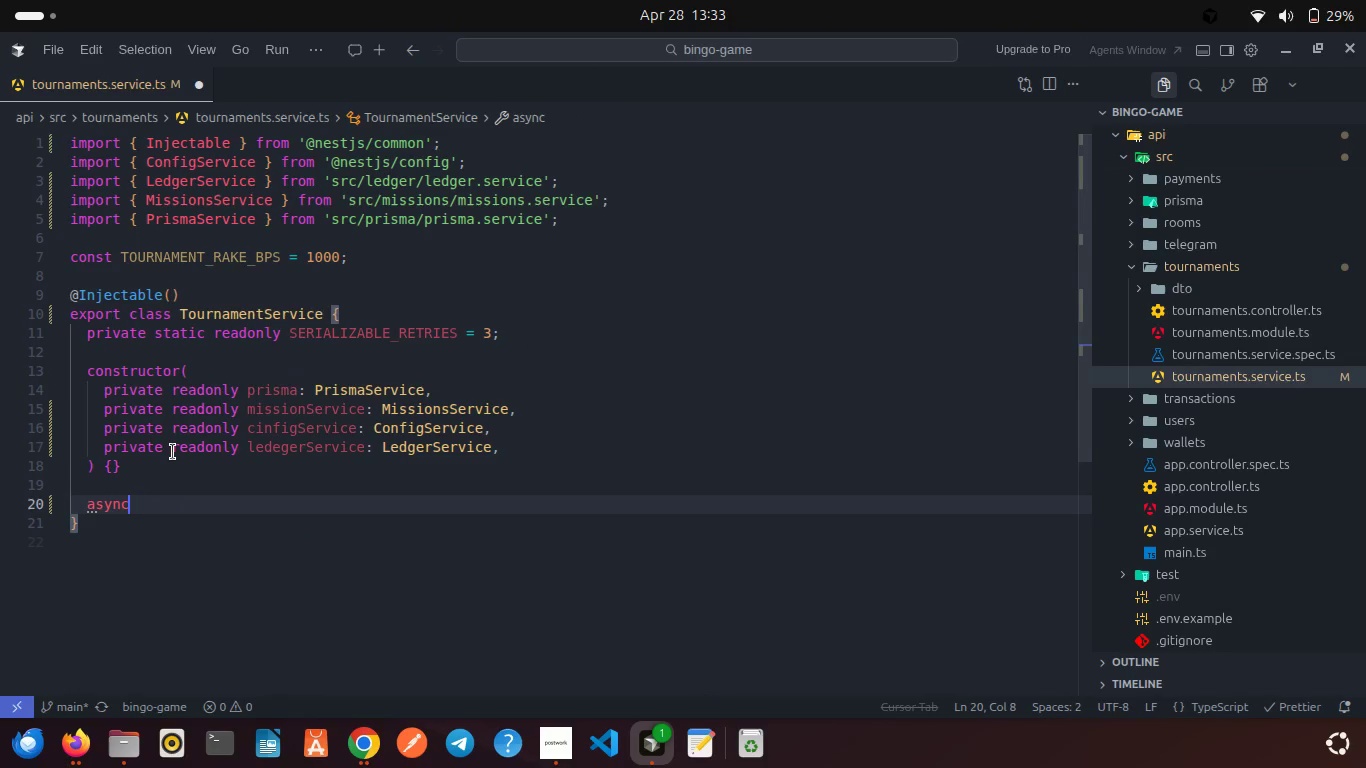 
type( findAll(userId: string)
 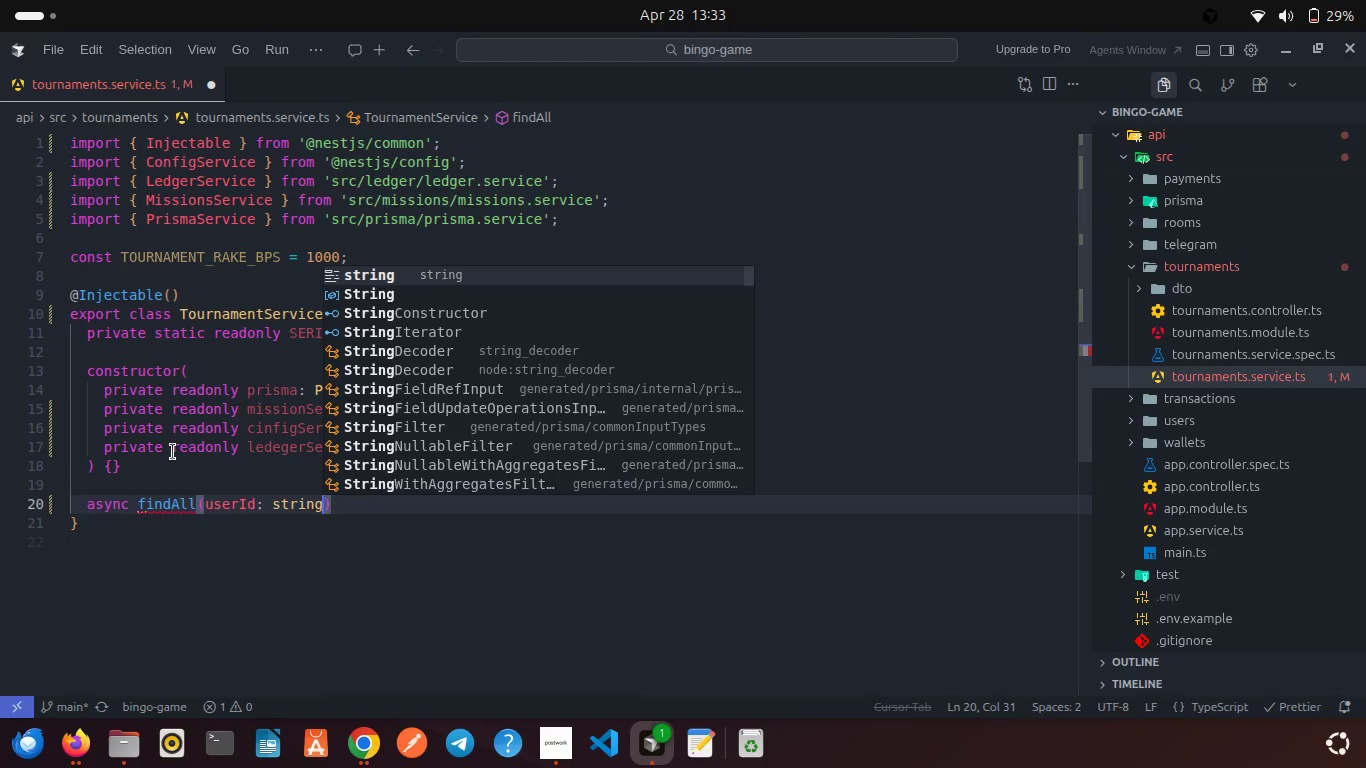 
key(ArrowRight)
 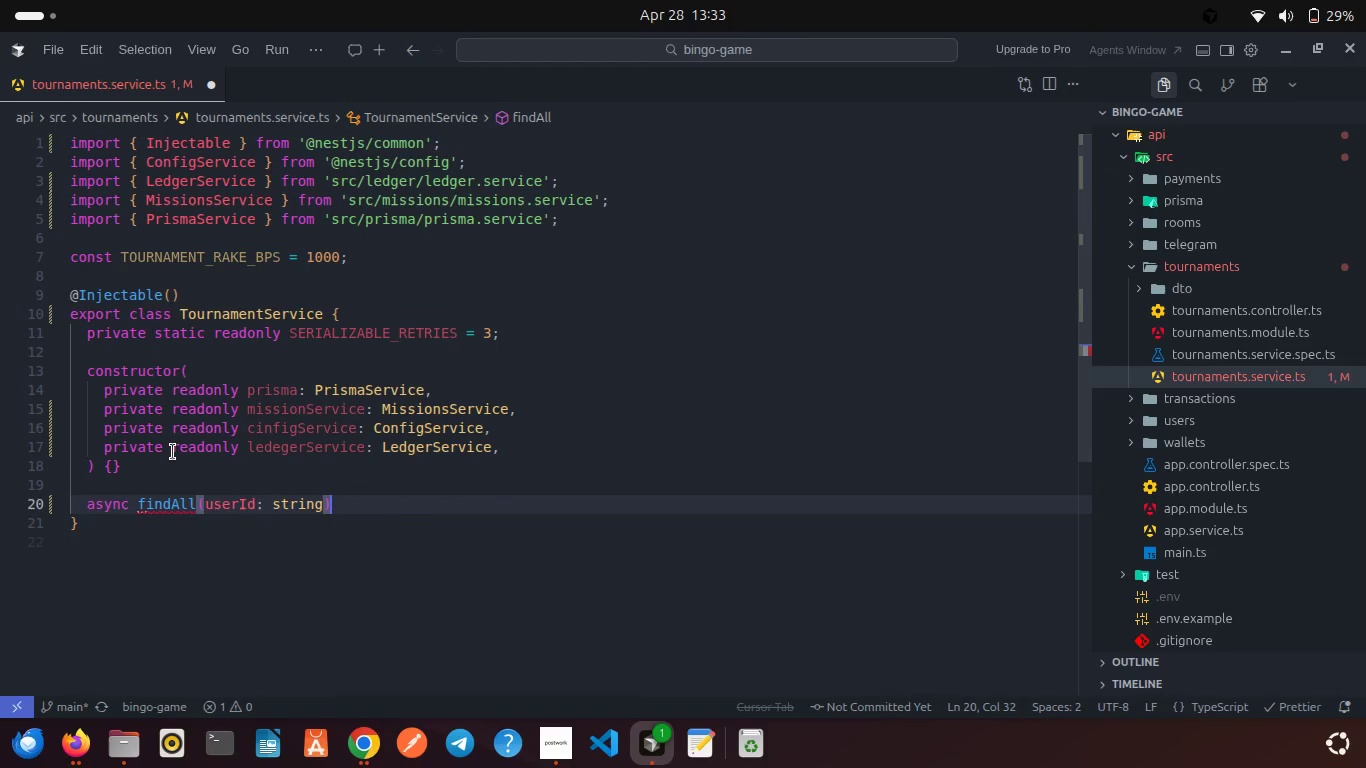 
key(Shift+ShiftRight)
 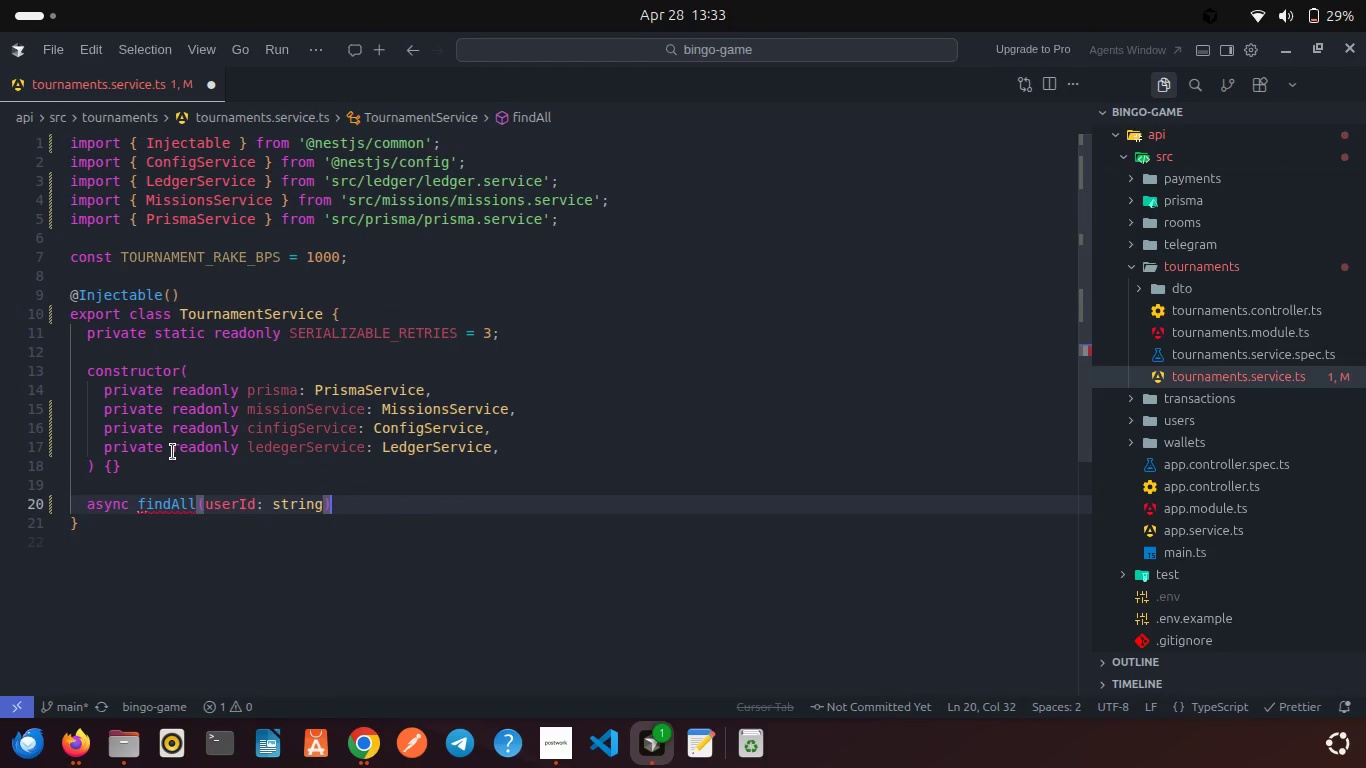 
key(Shift+BracketLeft)
 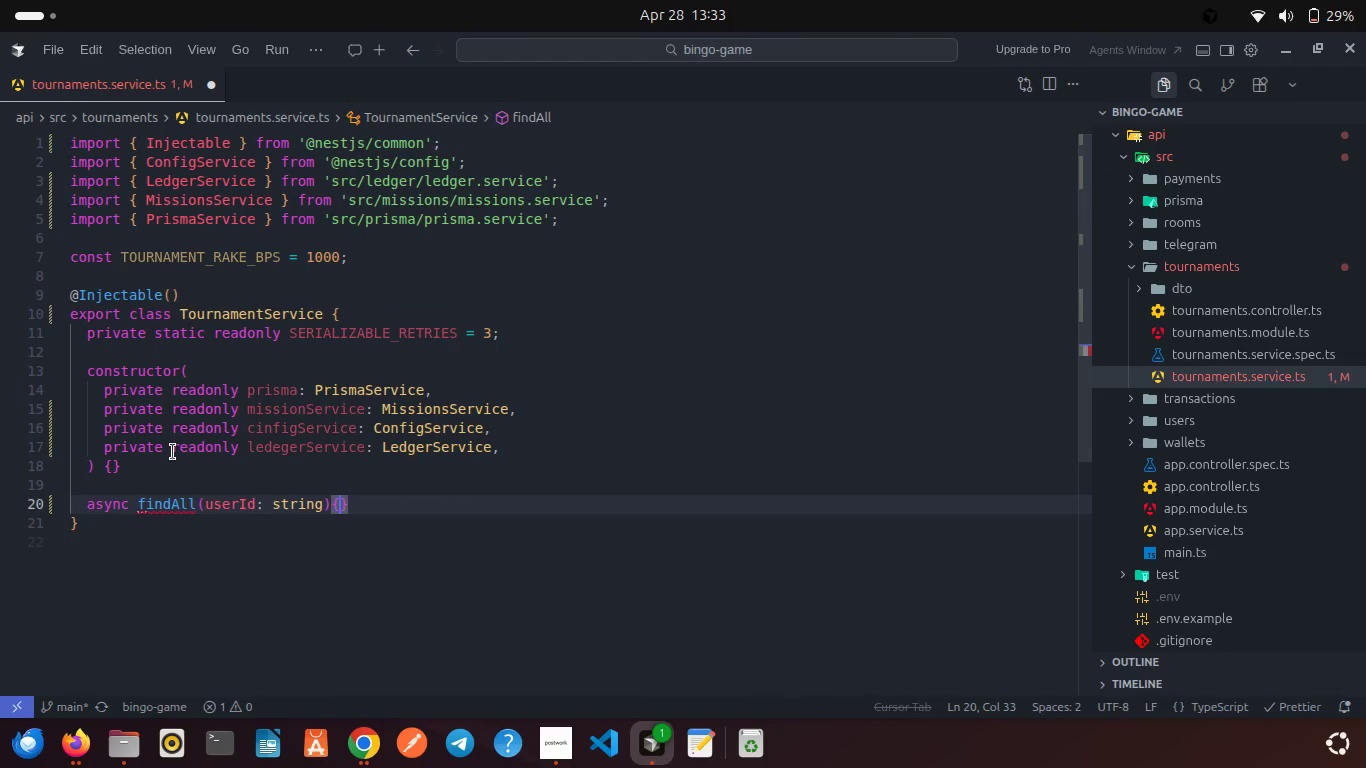 
key(Enter)
 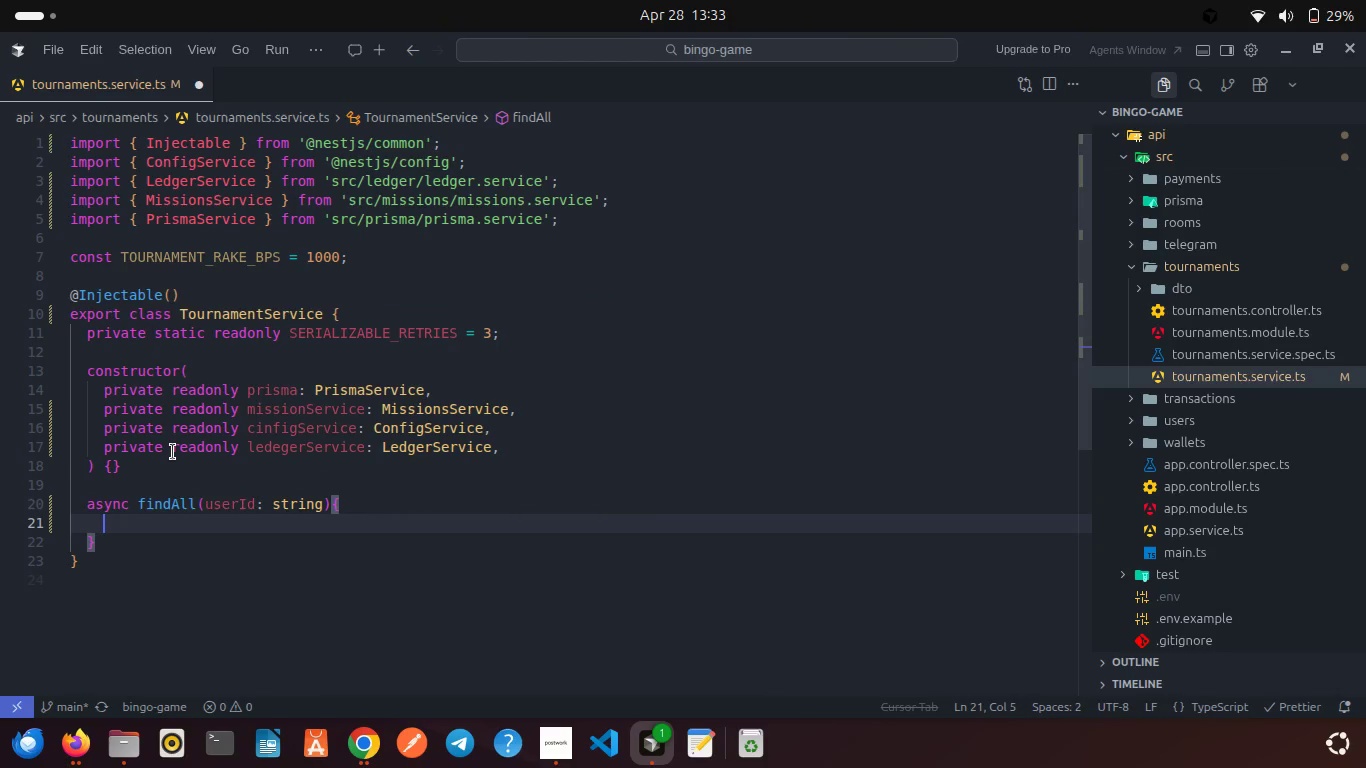 
type(const tournaments = awa)
 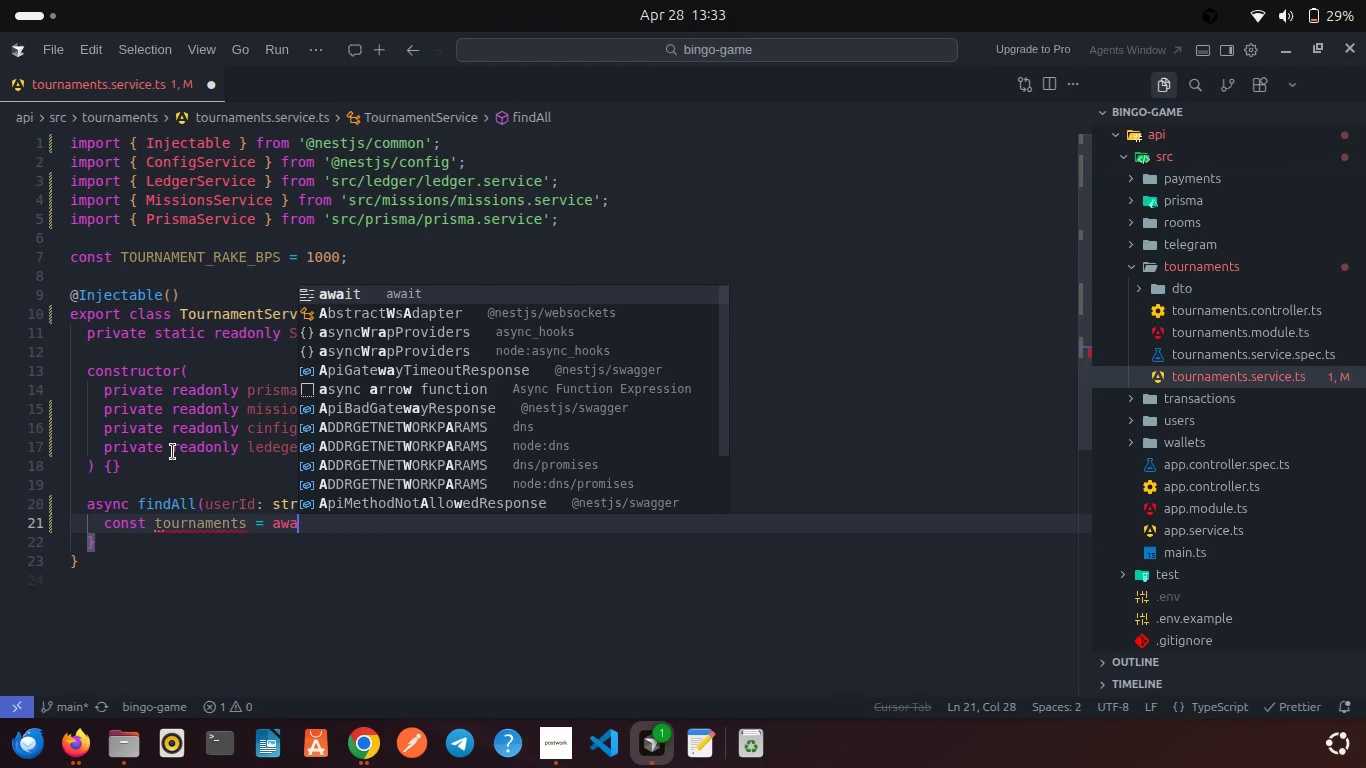 
key(Enter)
 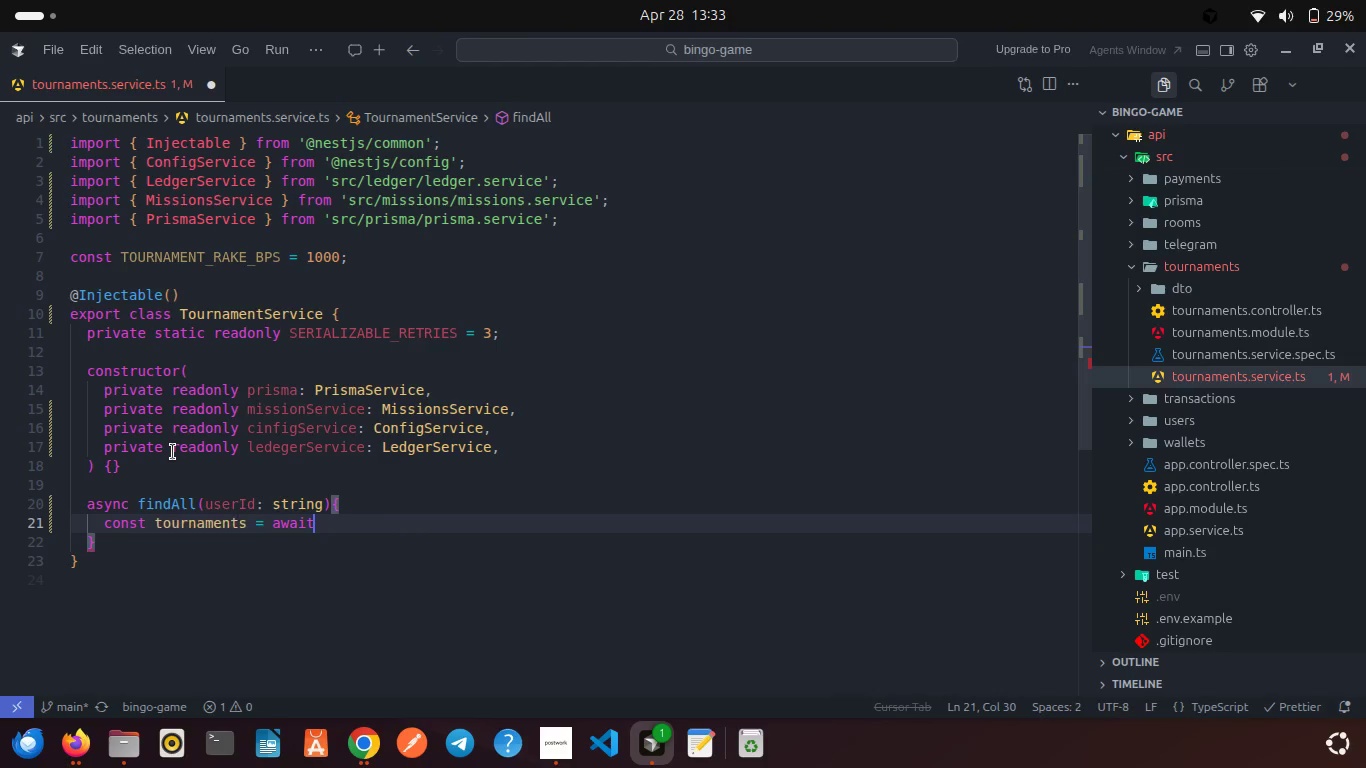 
type( this.pr)
 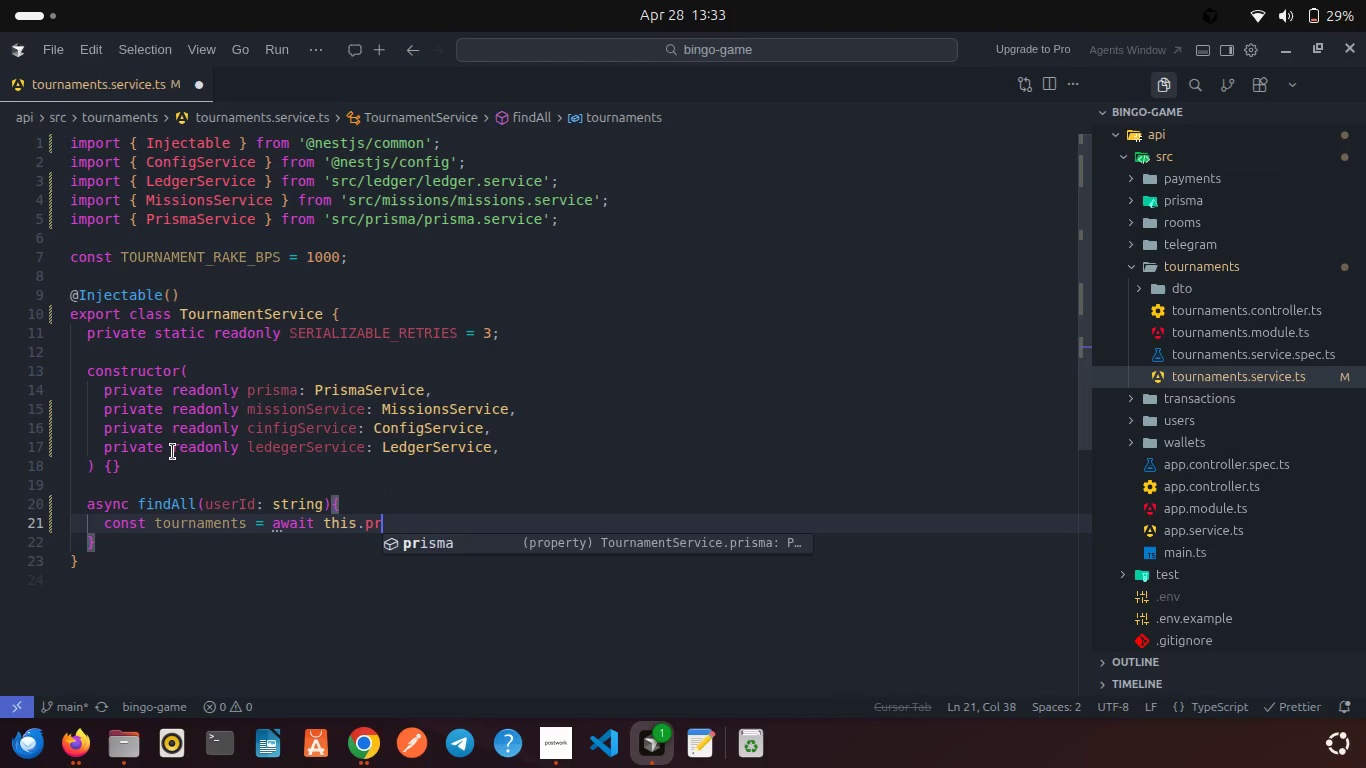 
key(Enter)
 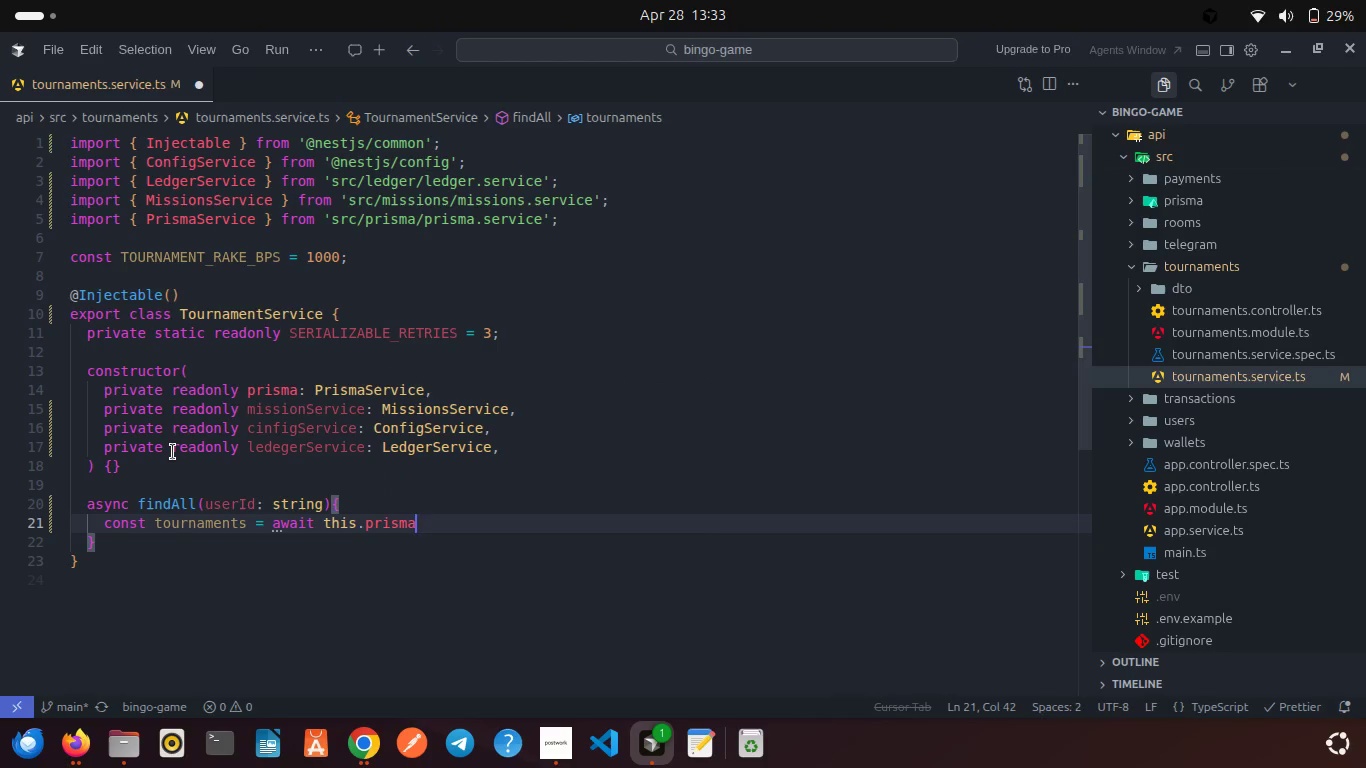 
type(.tour)
 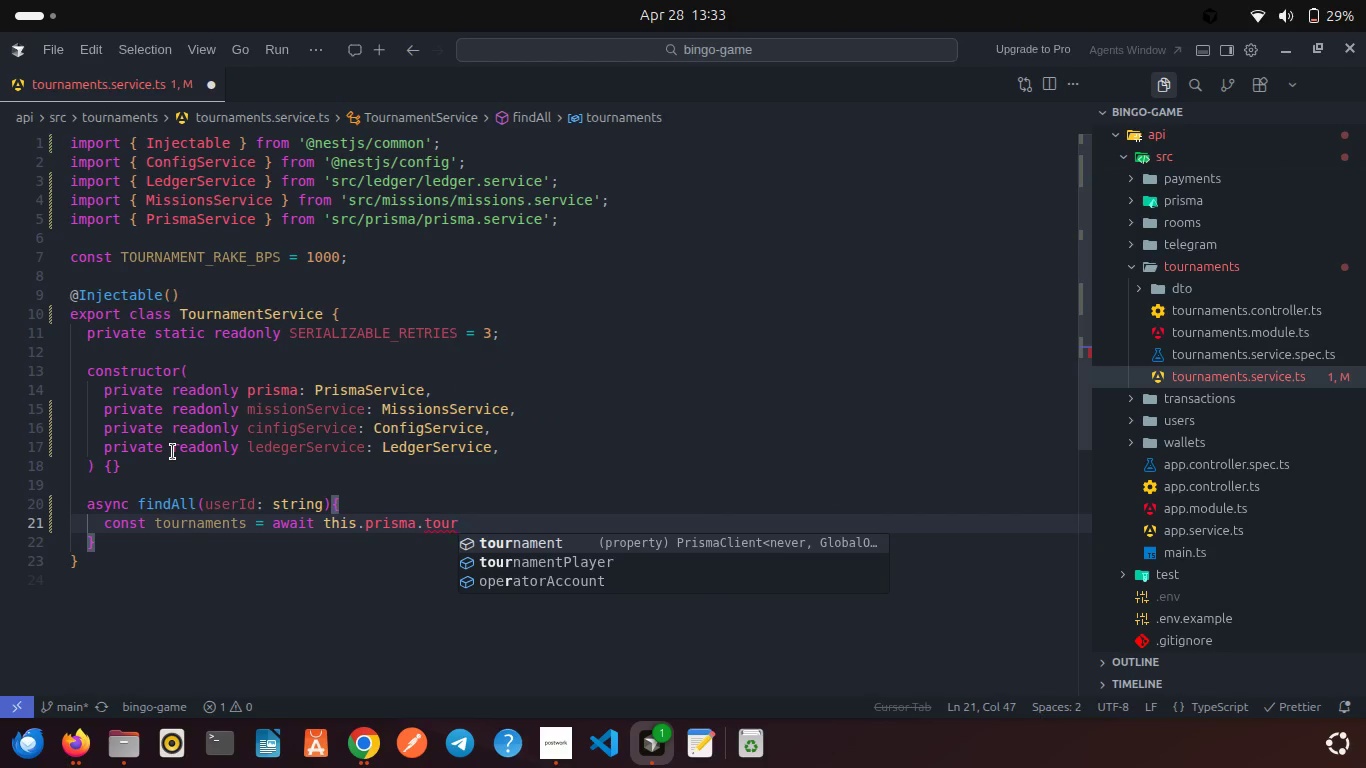 
key(Enter)
 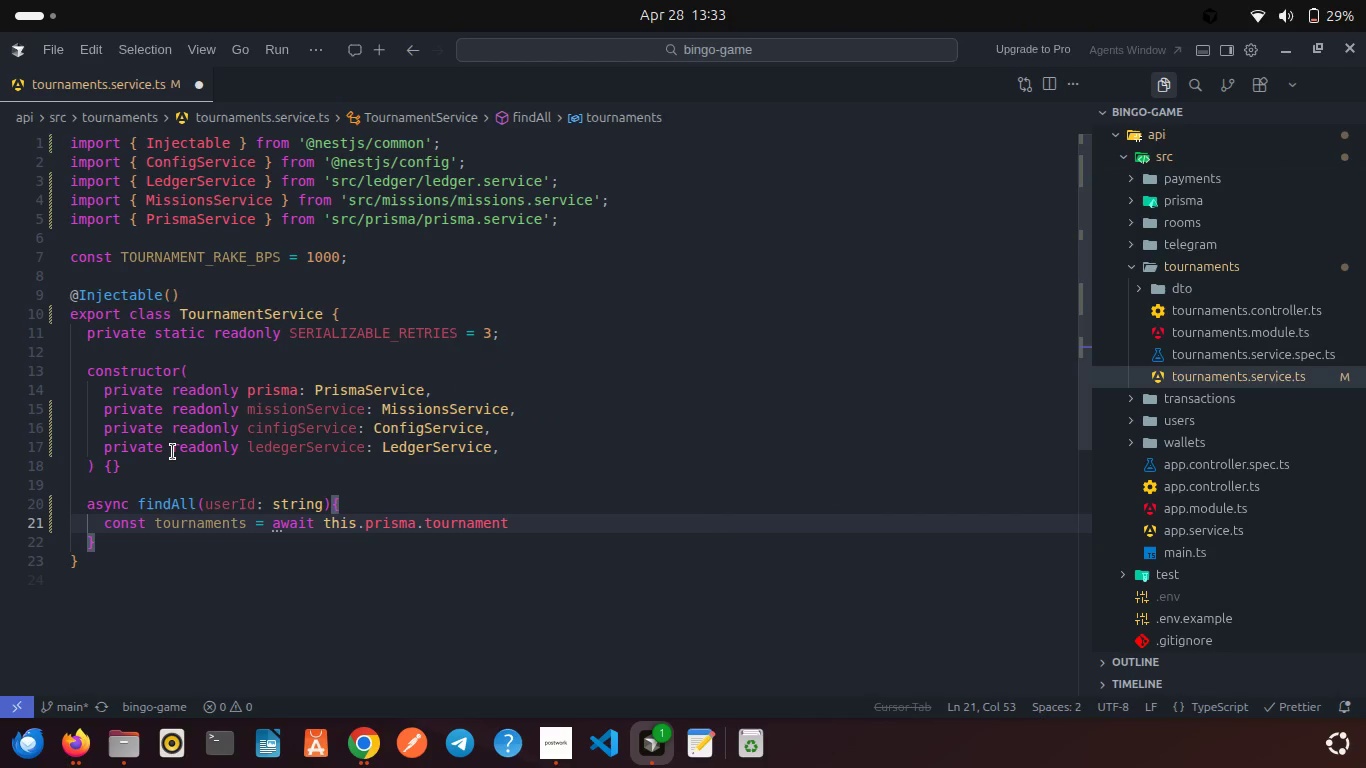 
type(.findM)
 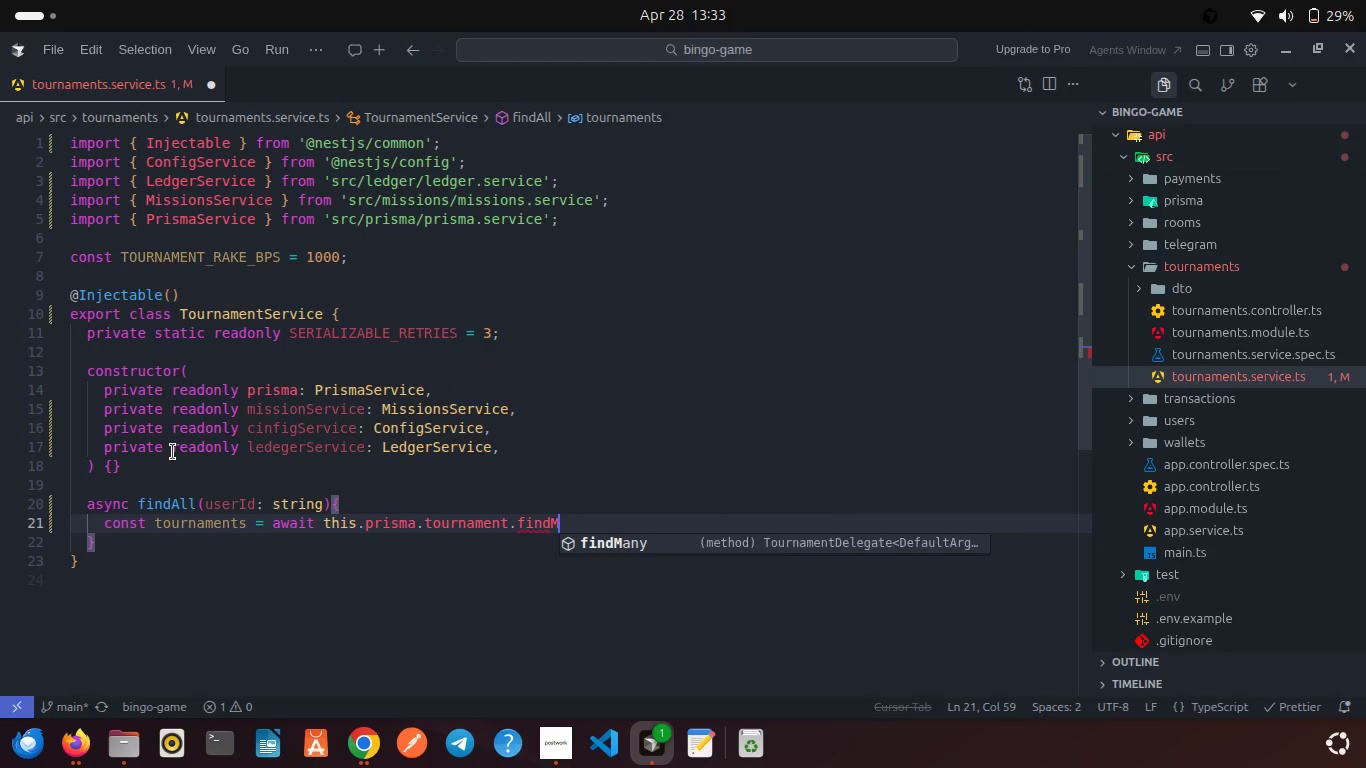 
key(Enter)
 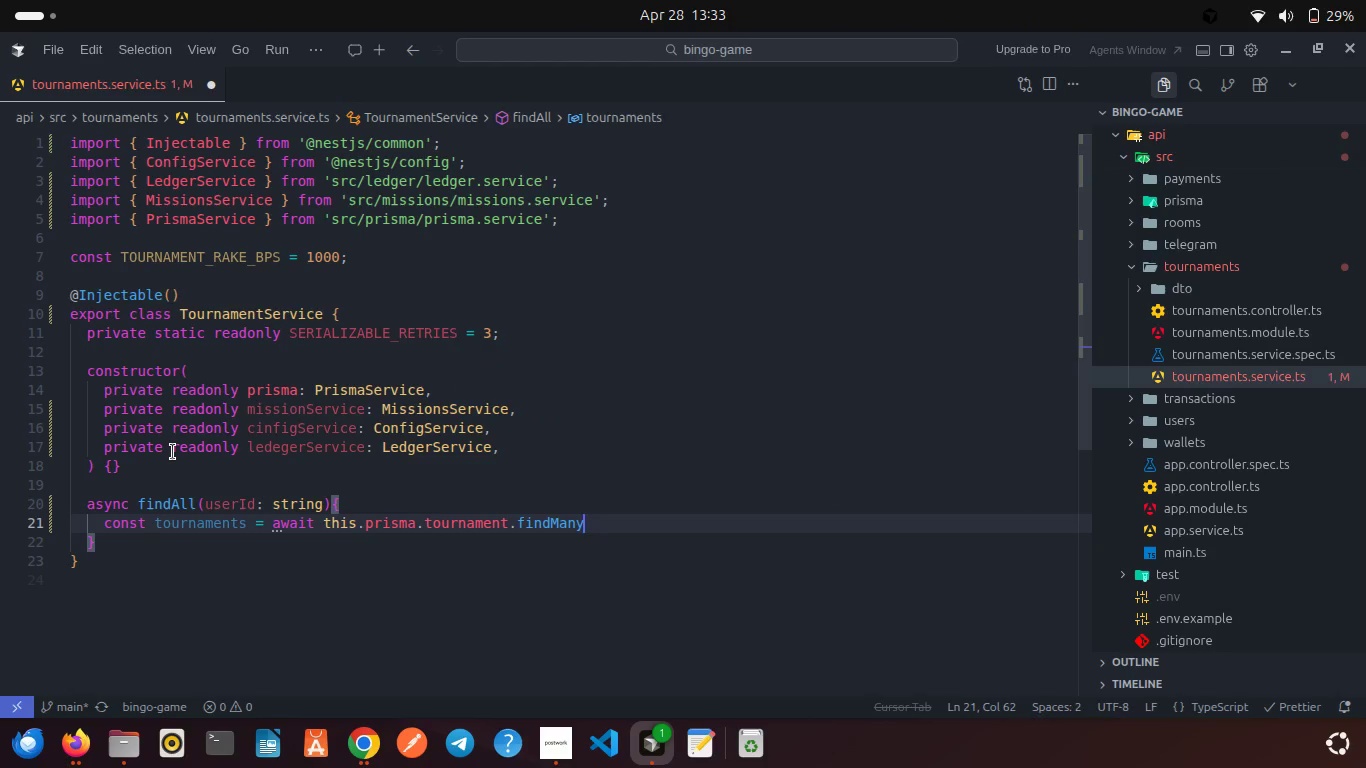 
key(Shift+9)
 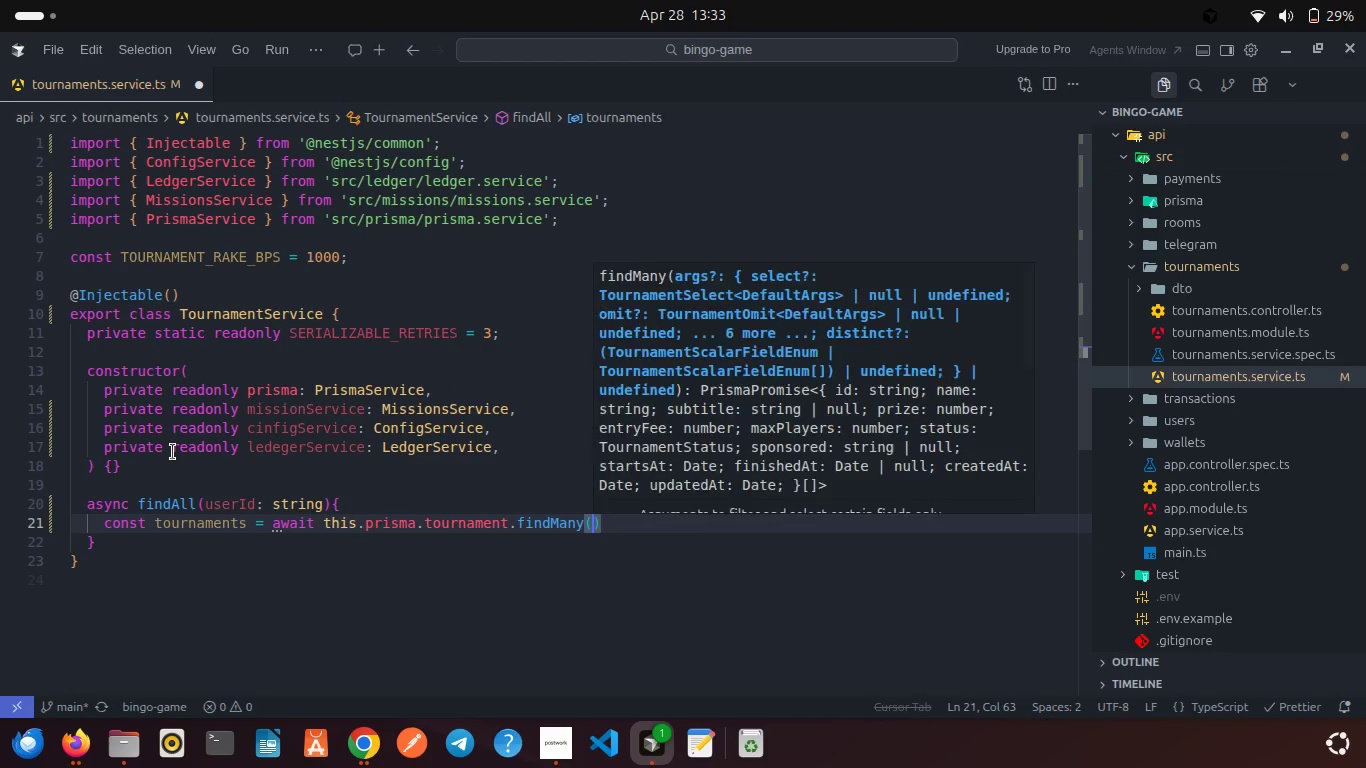 
key(Shift+ShiftRight)
 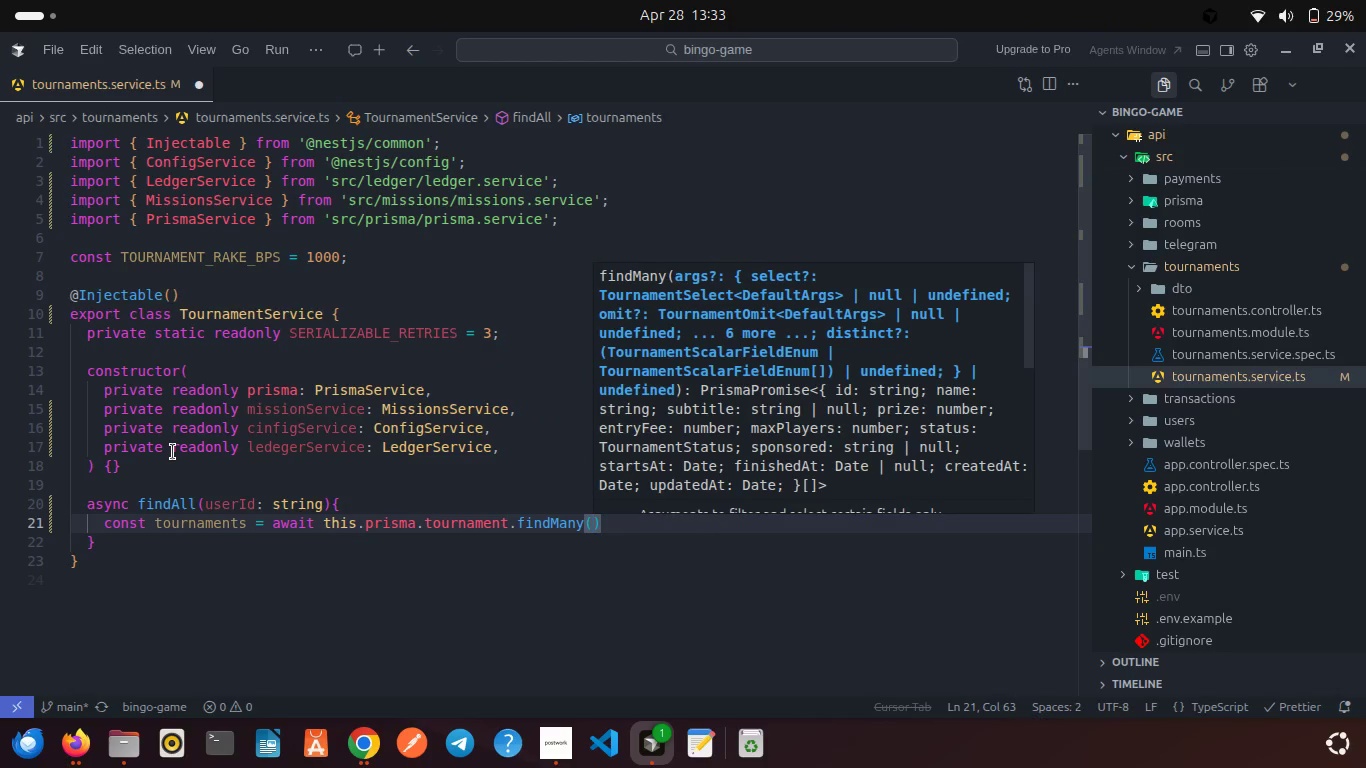 
key(Shift+BracketLeft)
 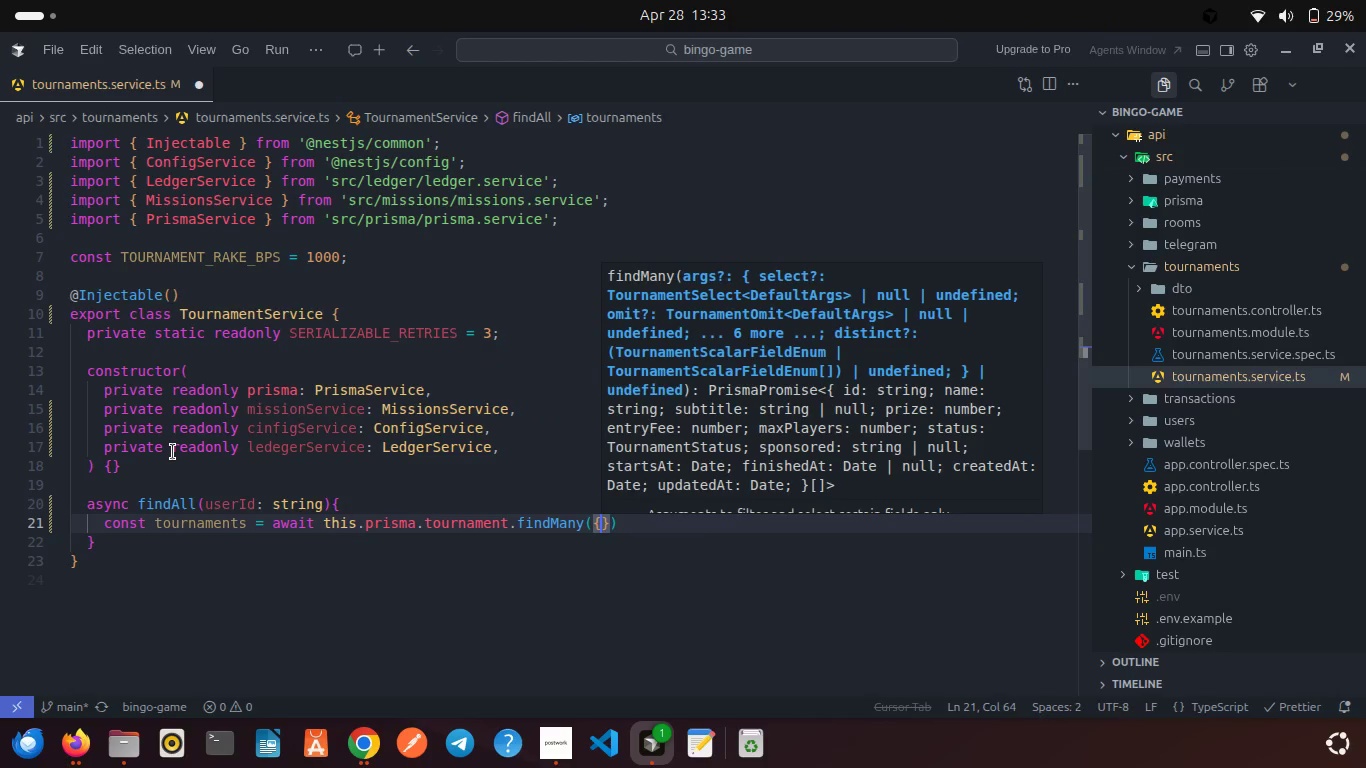 
key(Enter)
 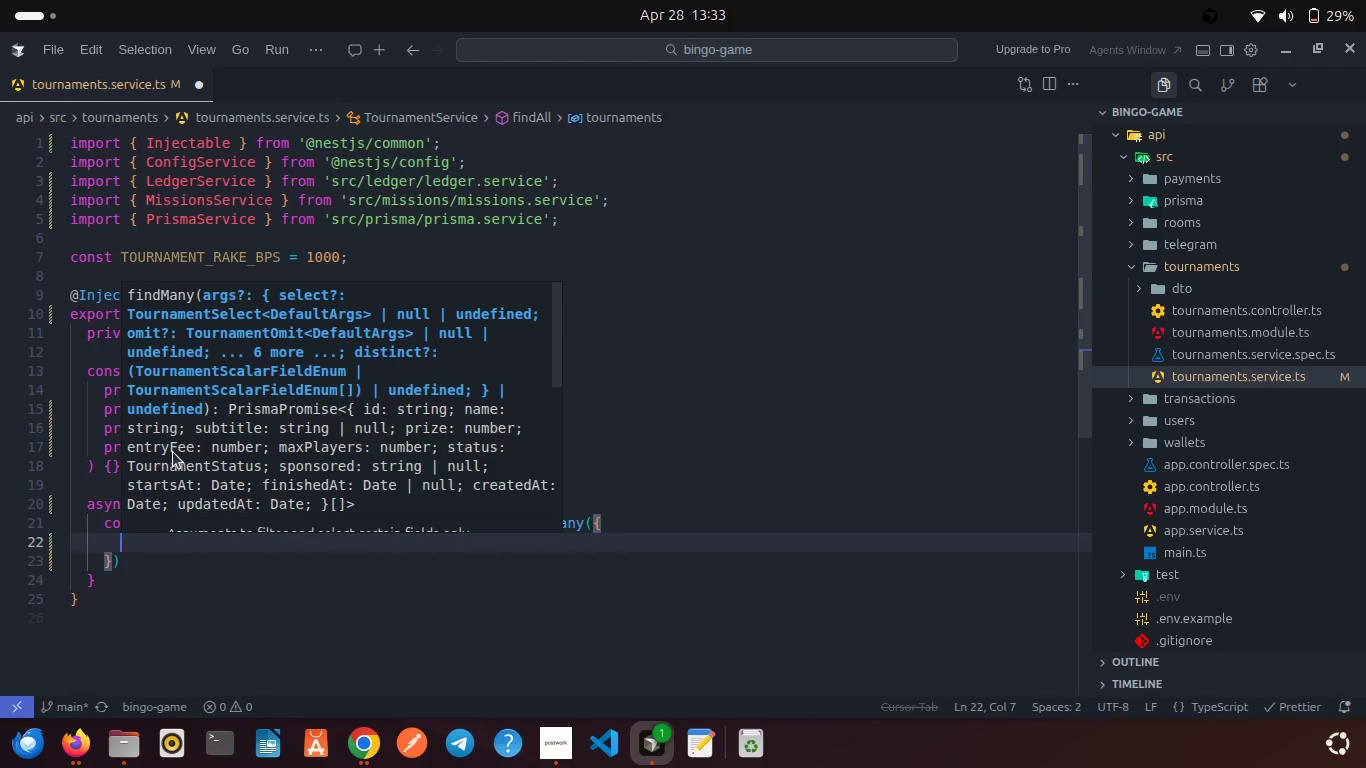 
type(order)
 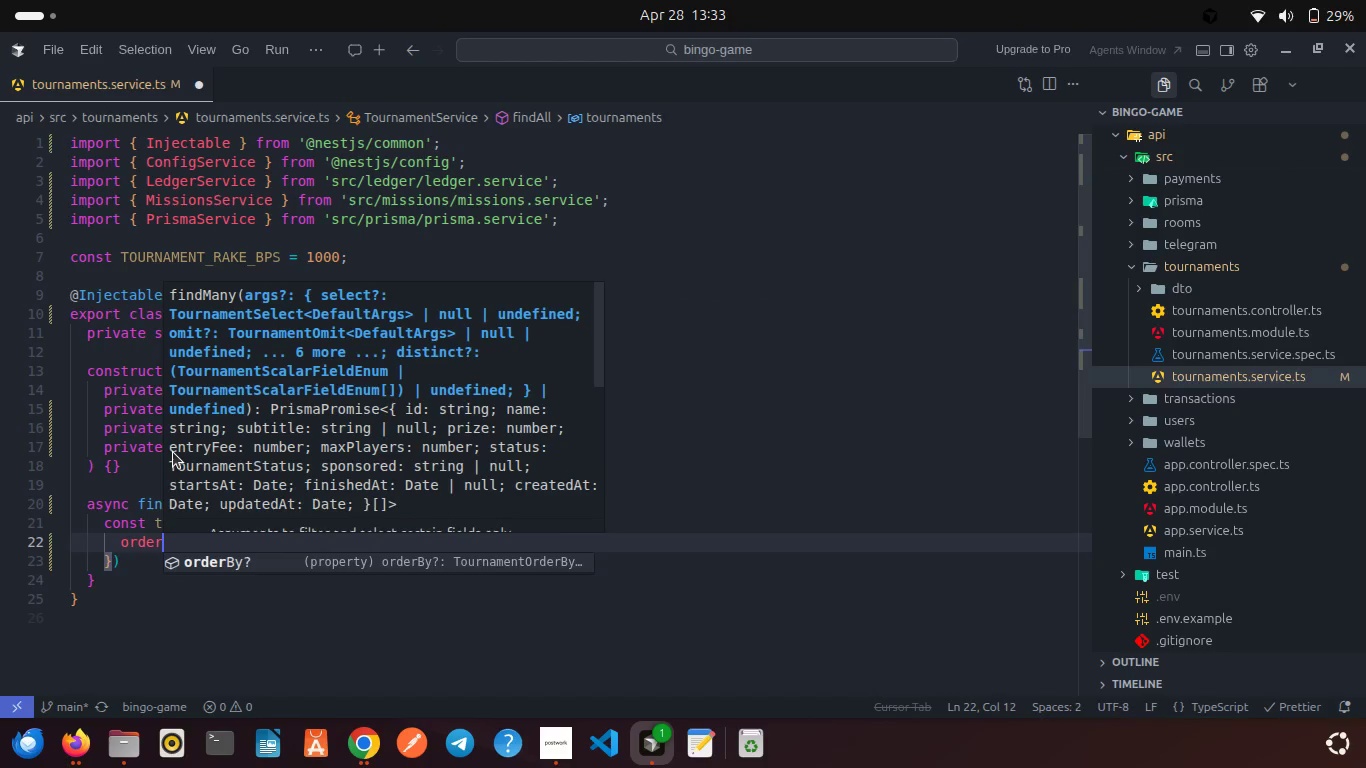 
key(Enter)
 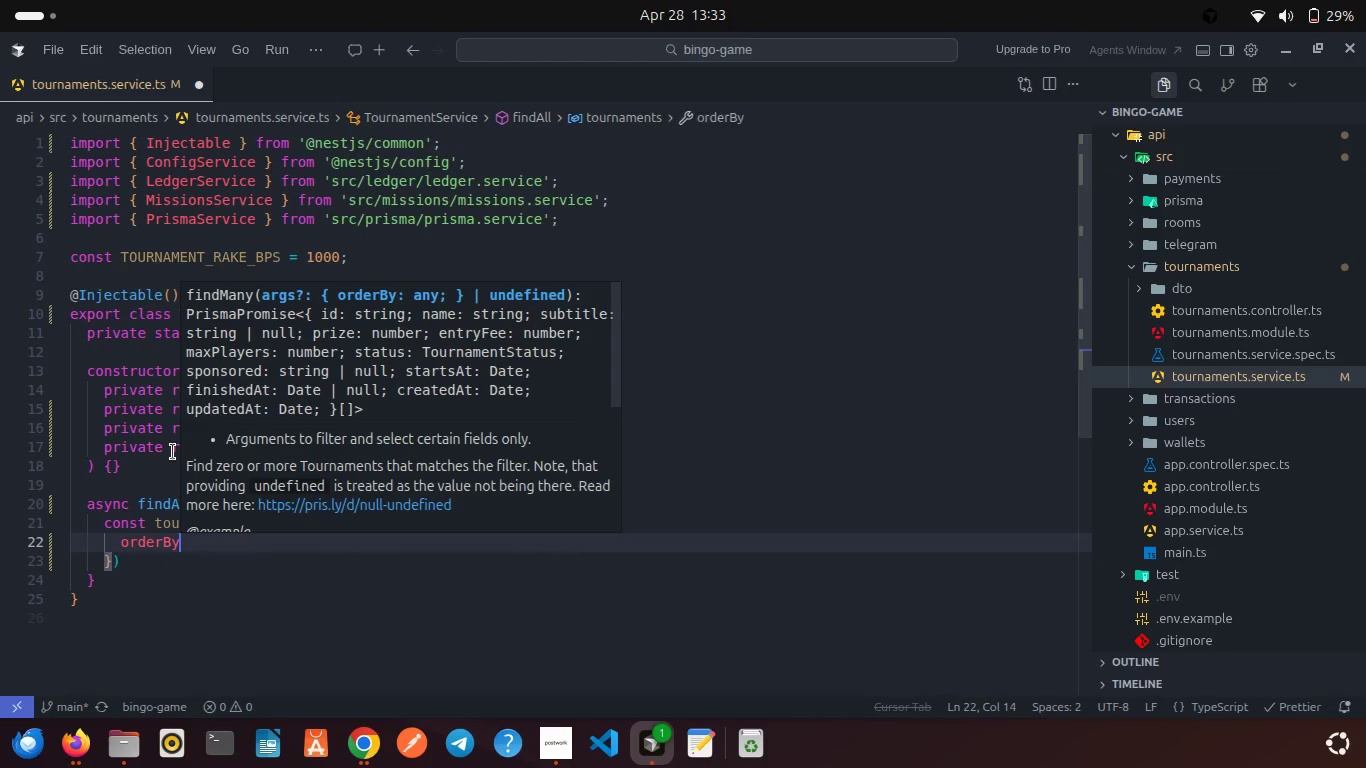 
type(: { star)
 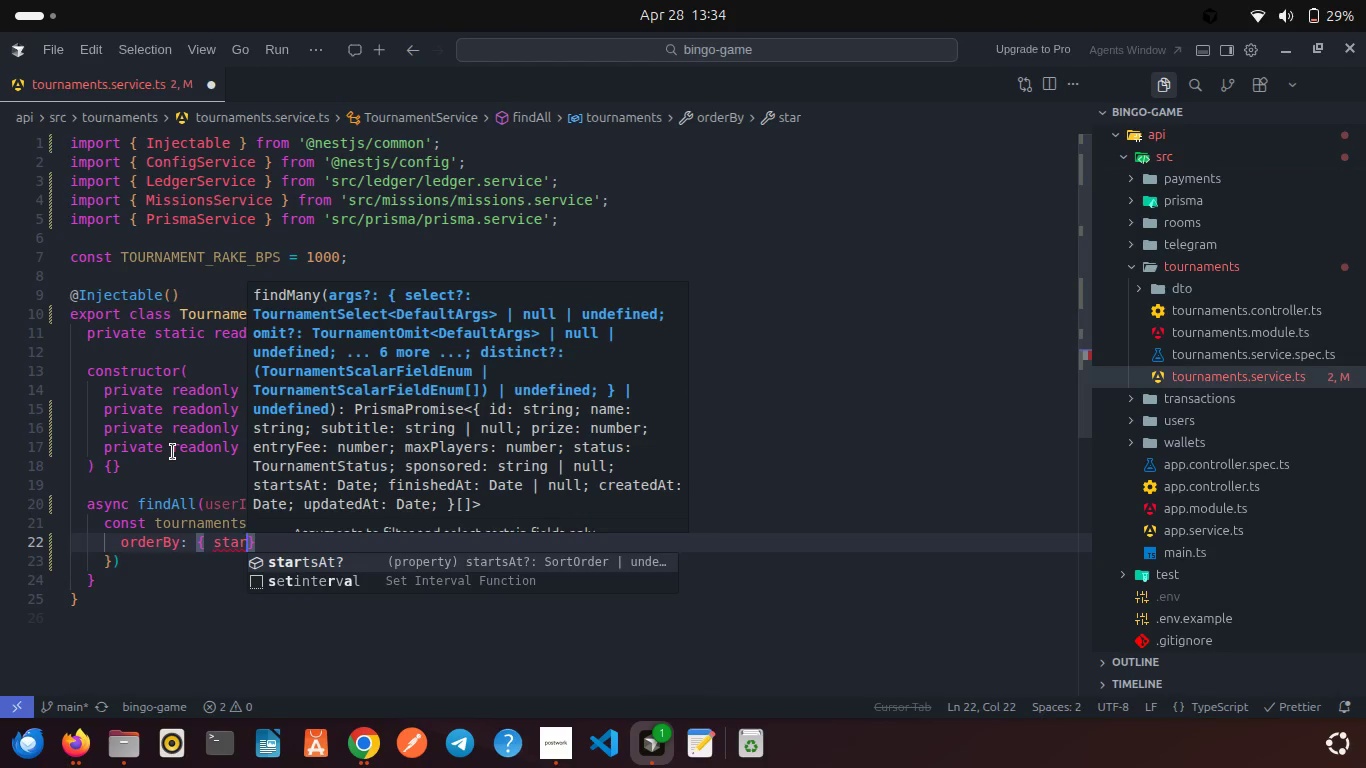 
key(Enter)
 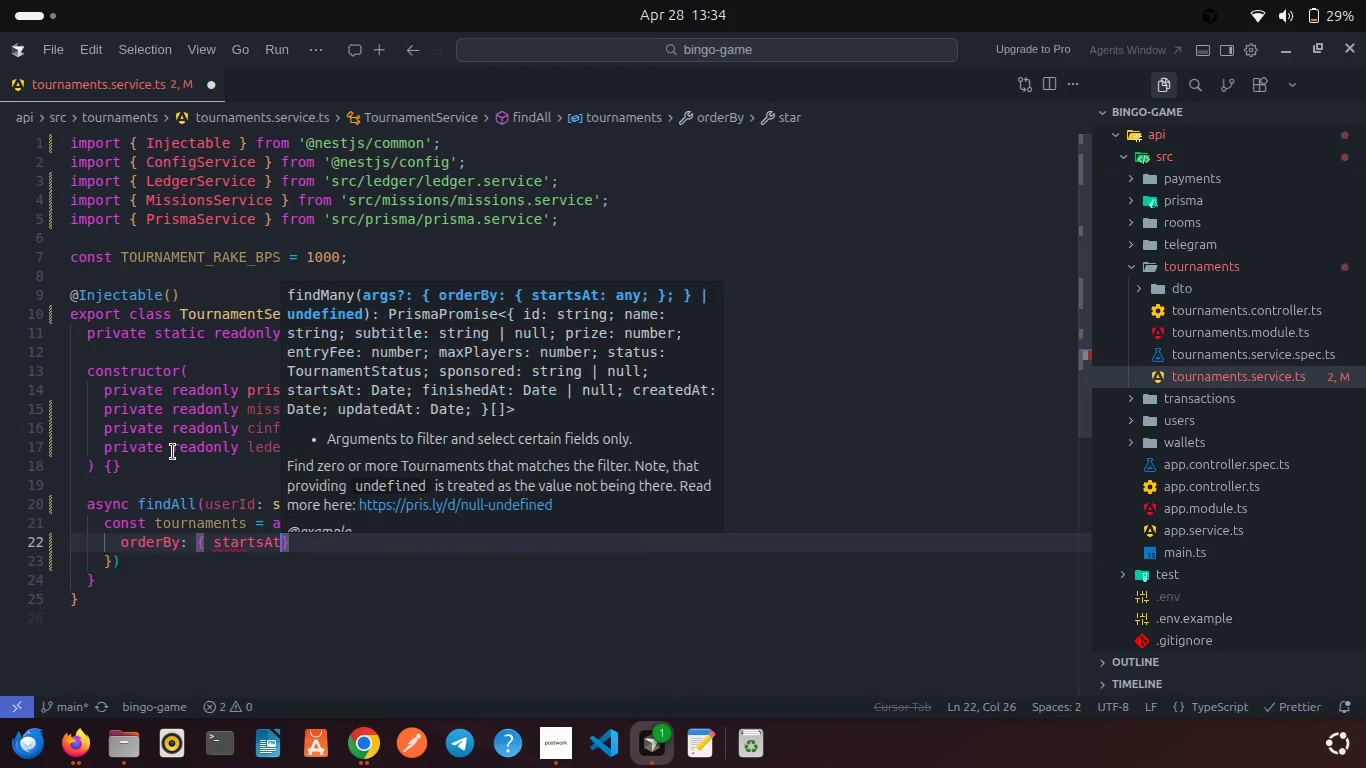 
type(: 'as)
 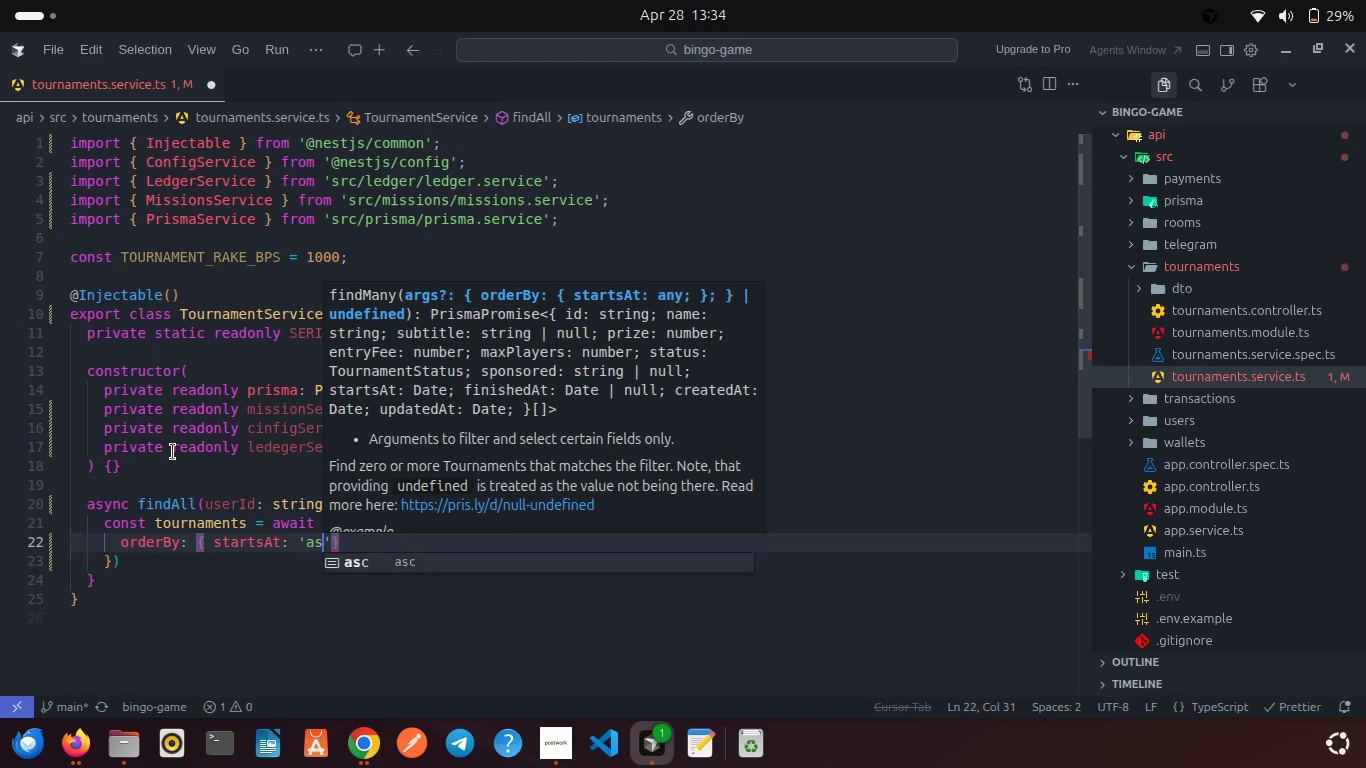 
key(Enter)
 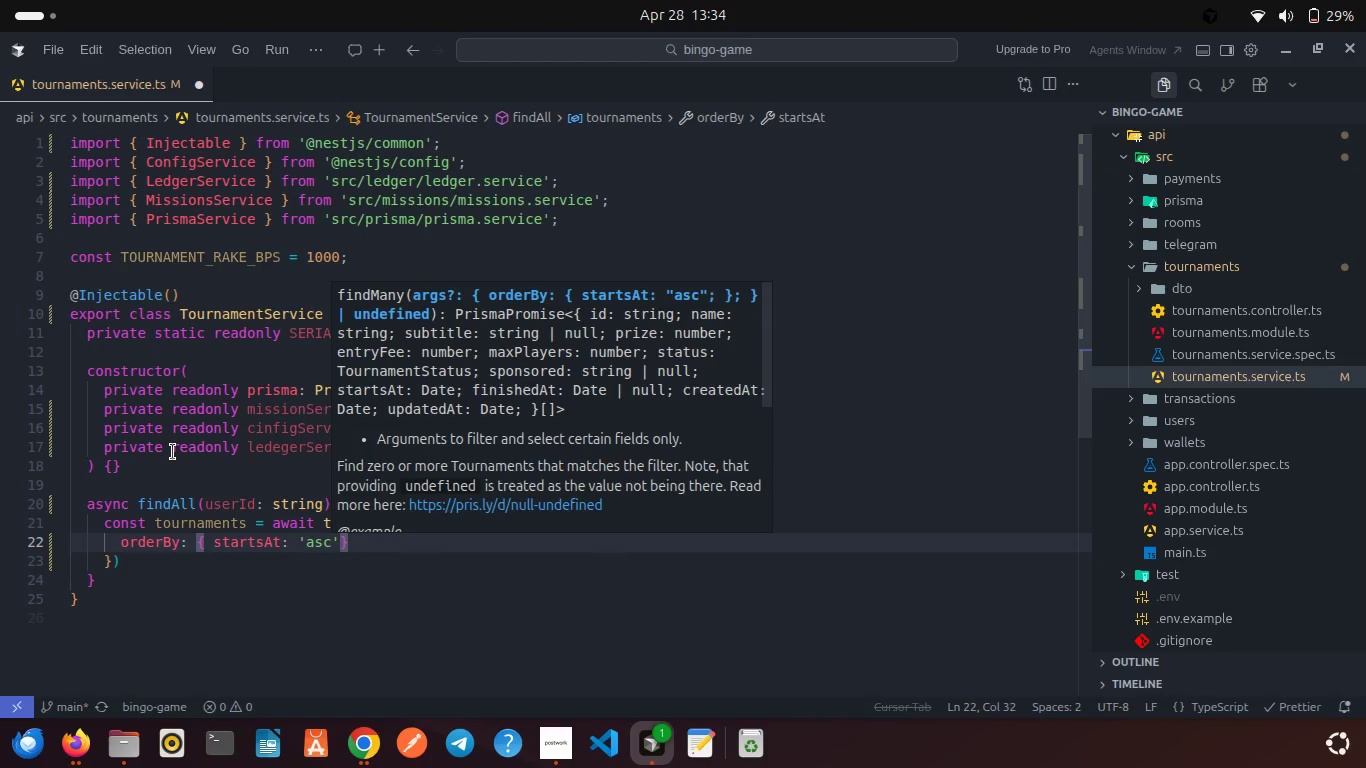 
key(ArrowRight)
 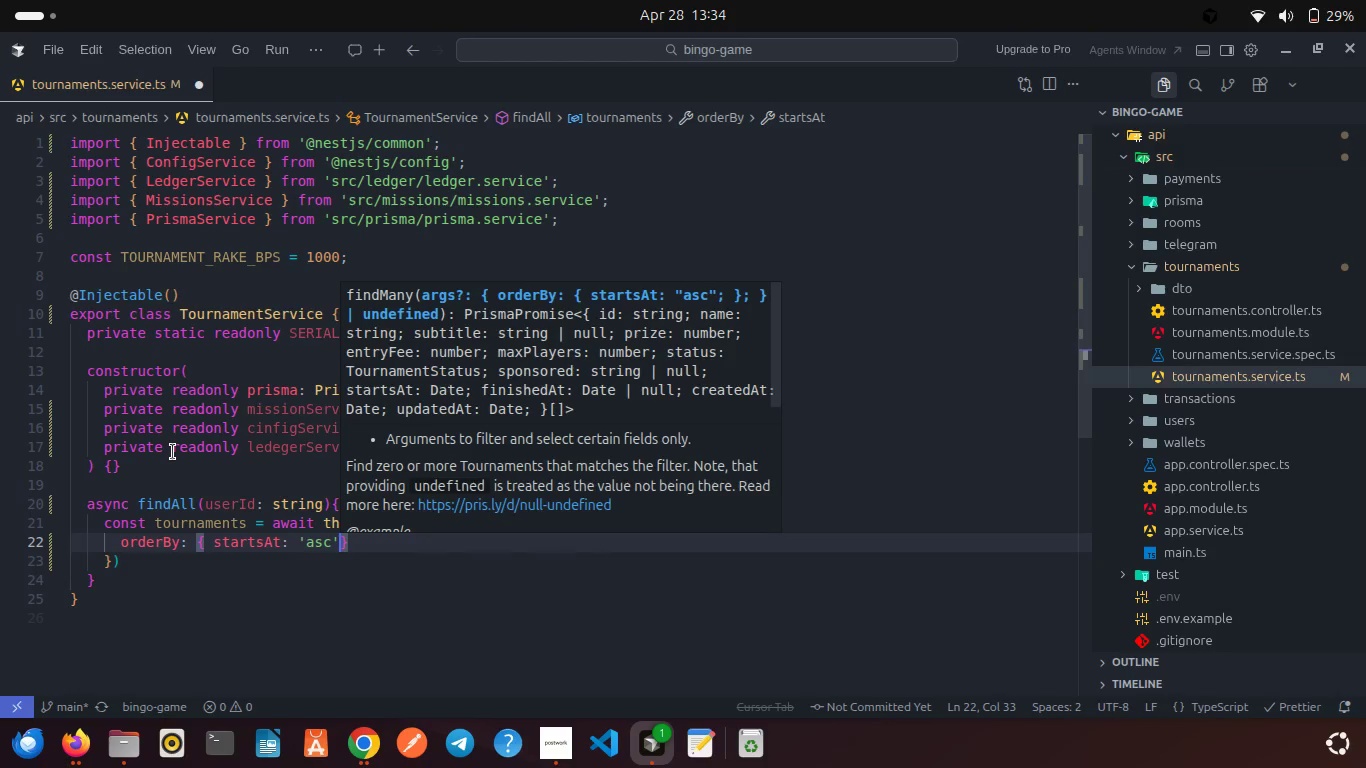 
key(Space)
 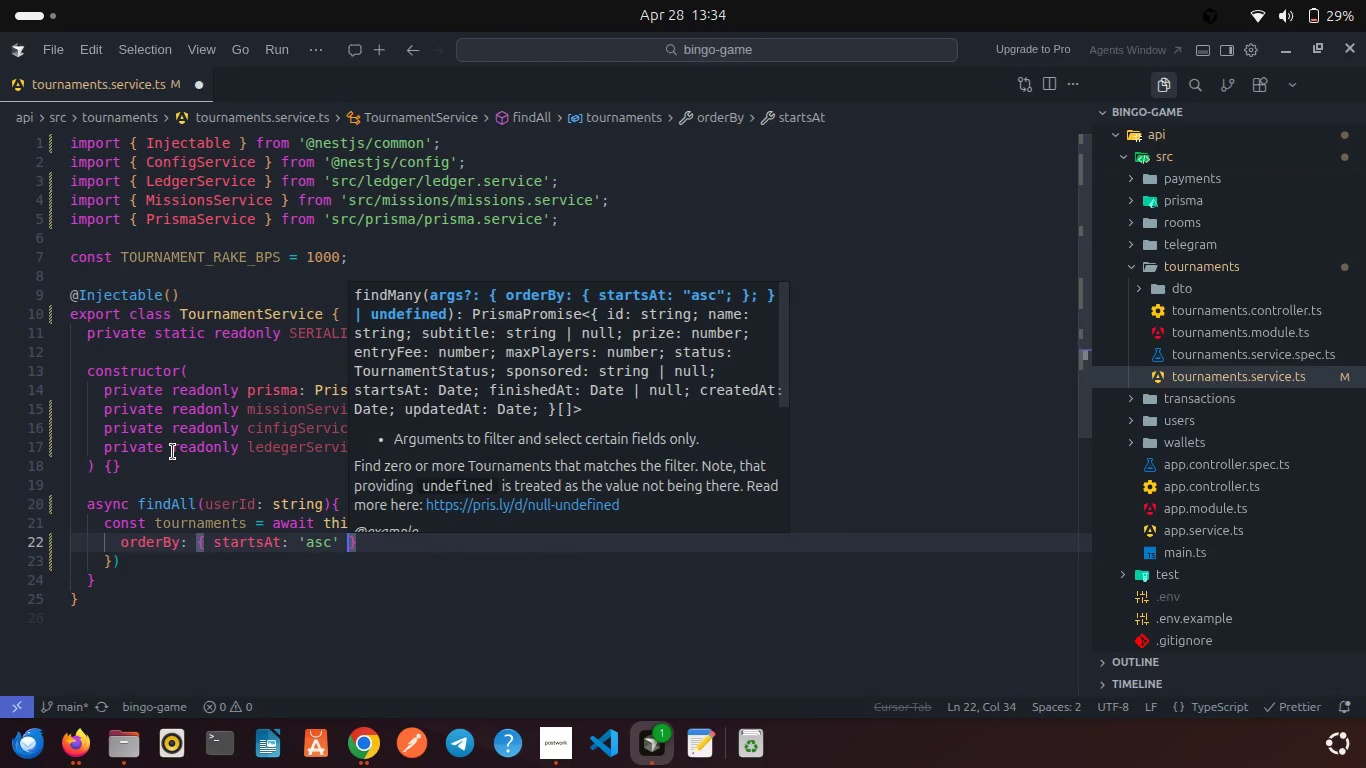 
key(ArrowRight)
 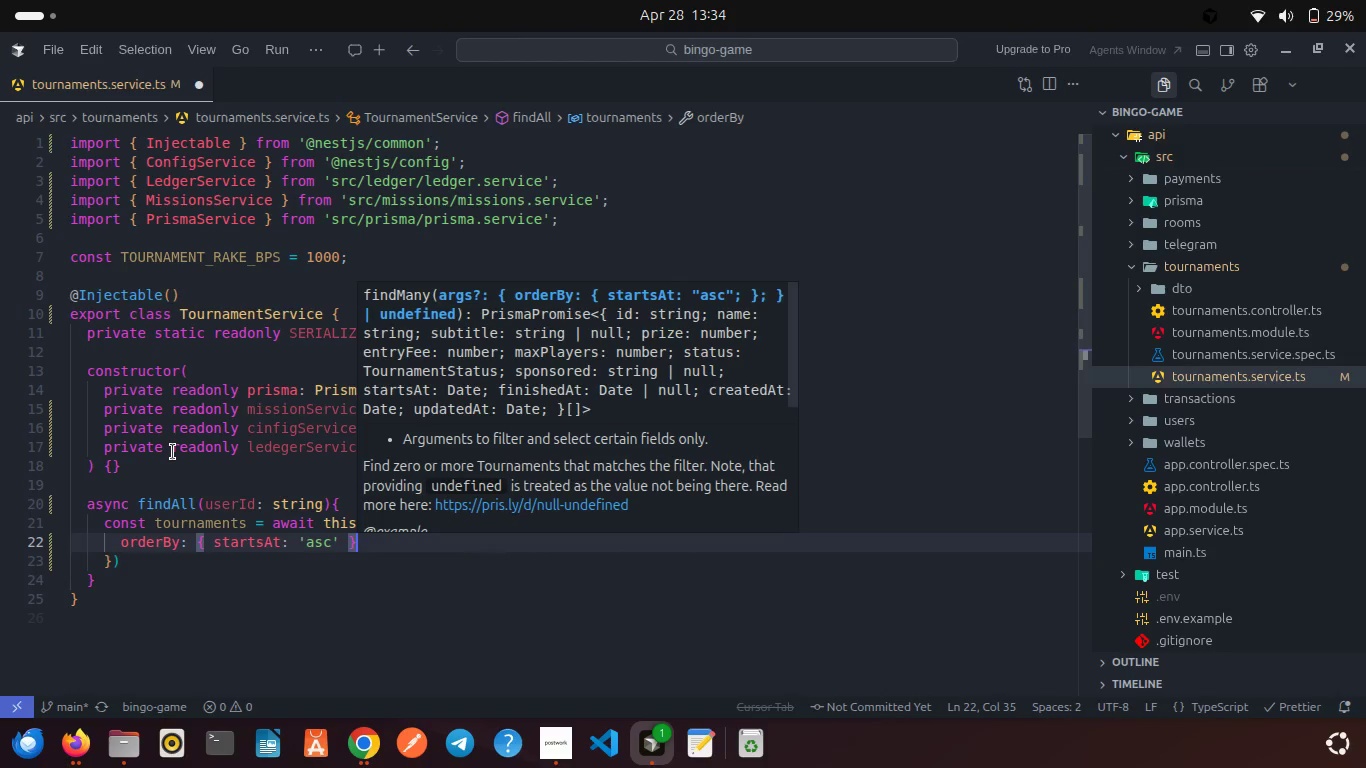 
key(Comma)
 